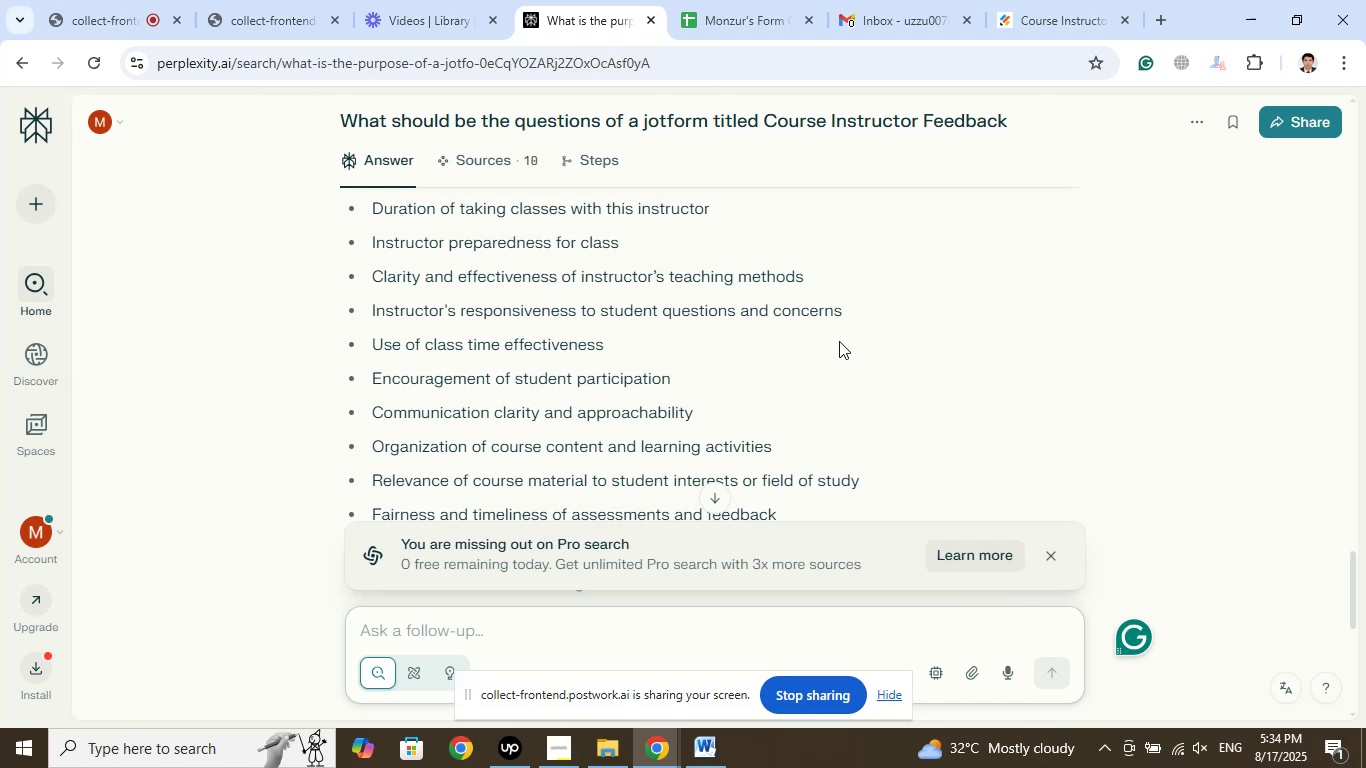 
wait(7.26)
 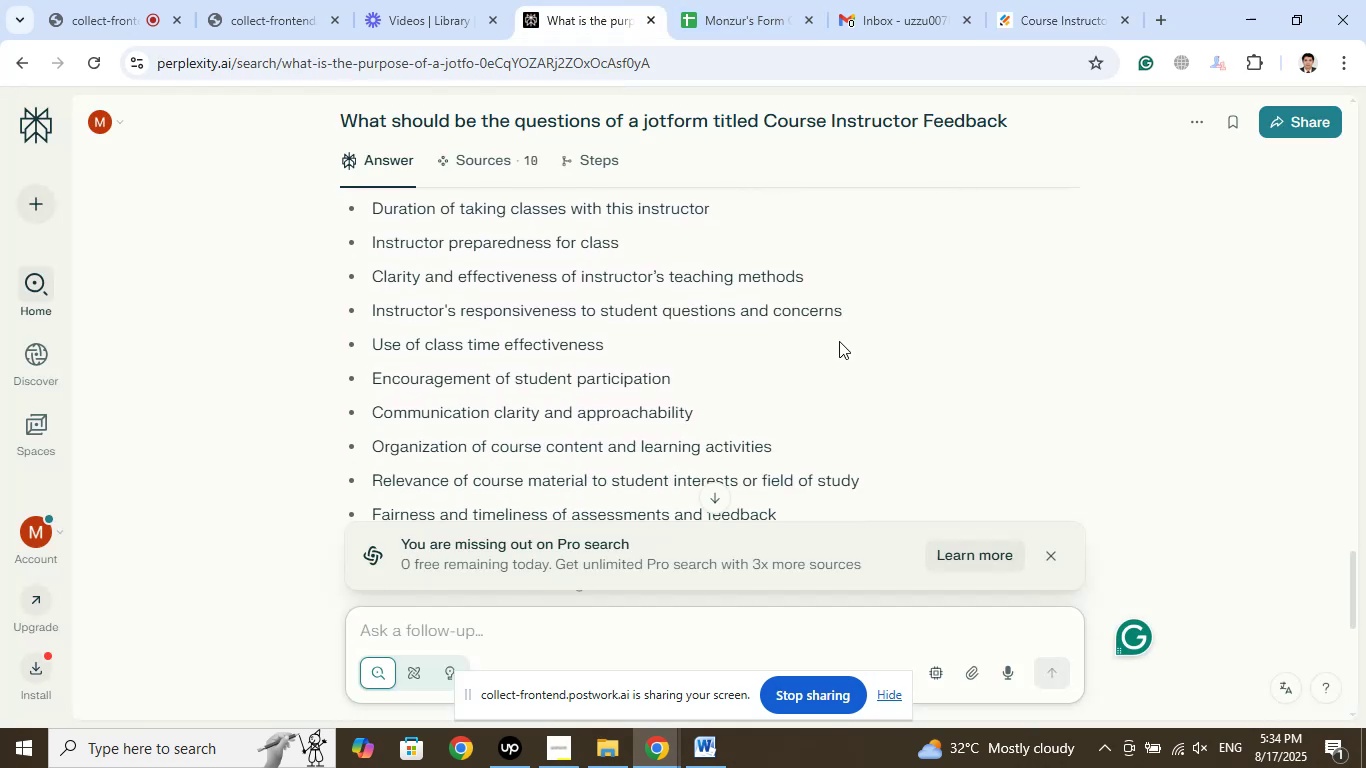 
scroll: coordinate [839, 341], scroll_direction: down, amount: 1.0
 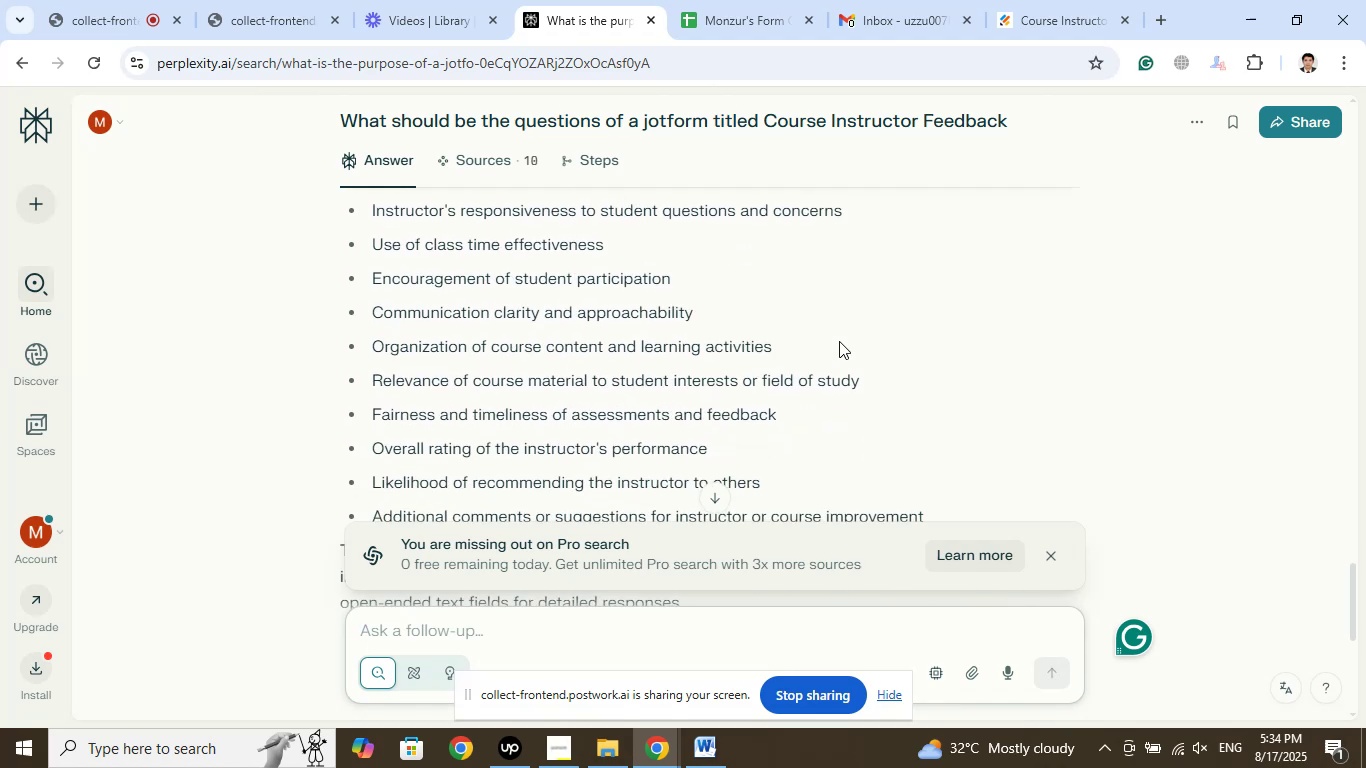 
wait(8.4)
 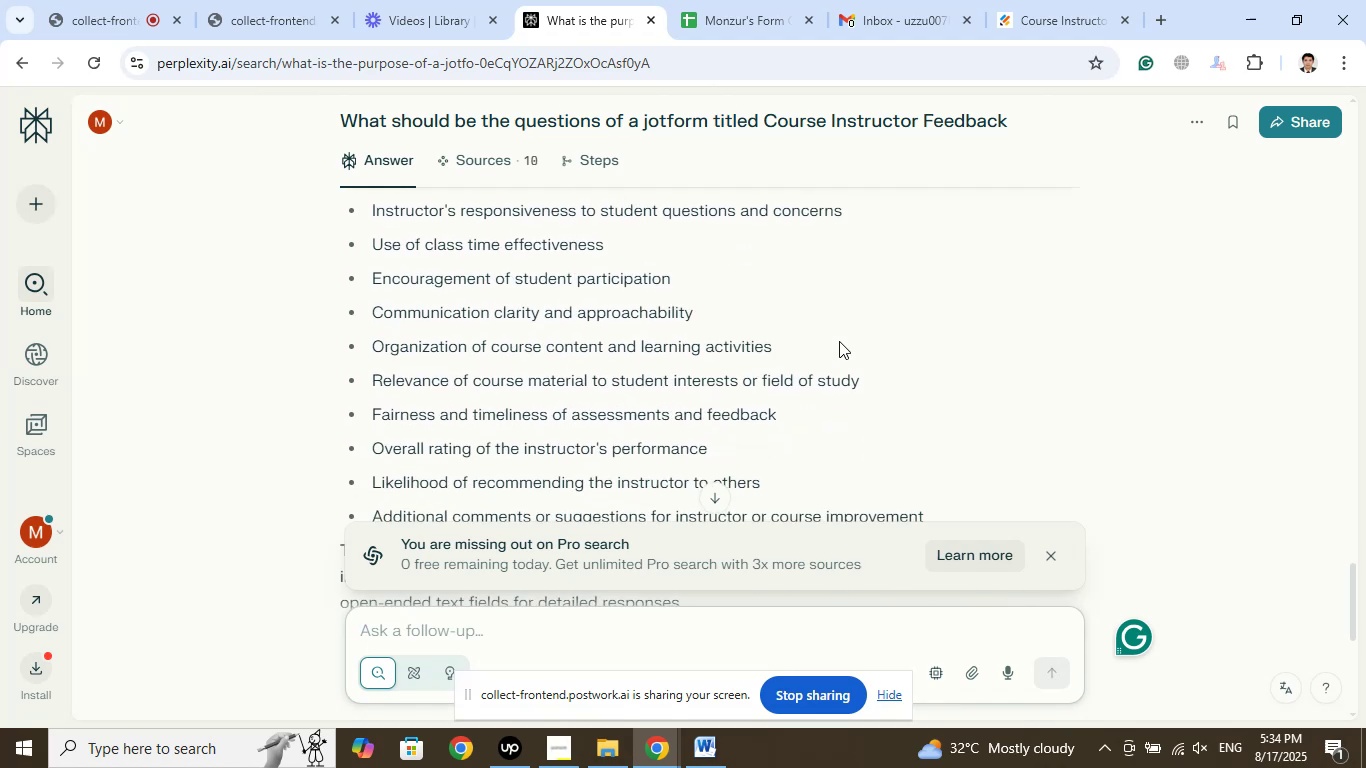 
scroll: coordinate [839, 341], scroll_direction: down, amount: 2.0
 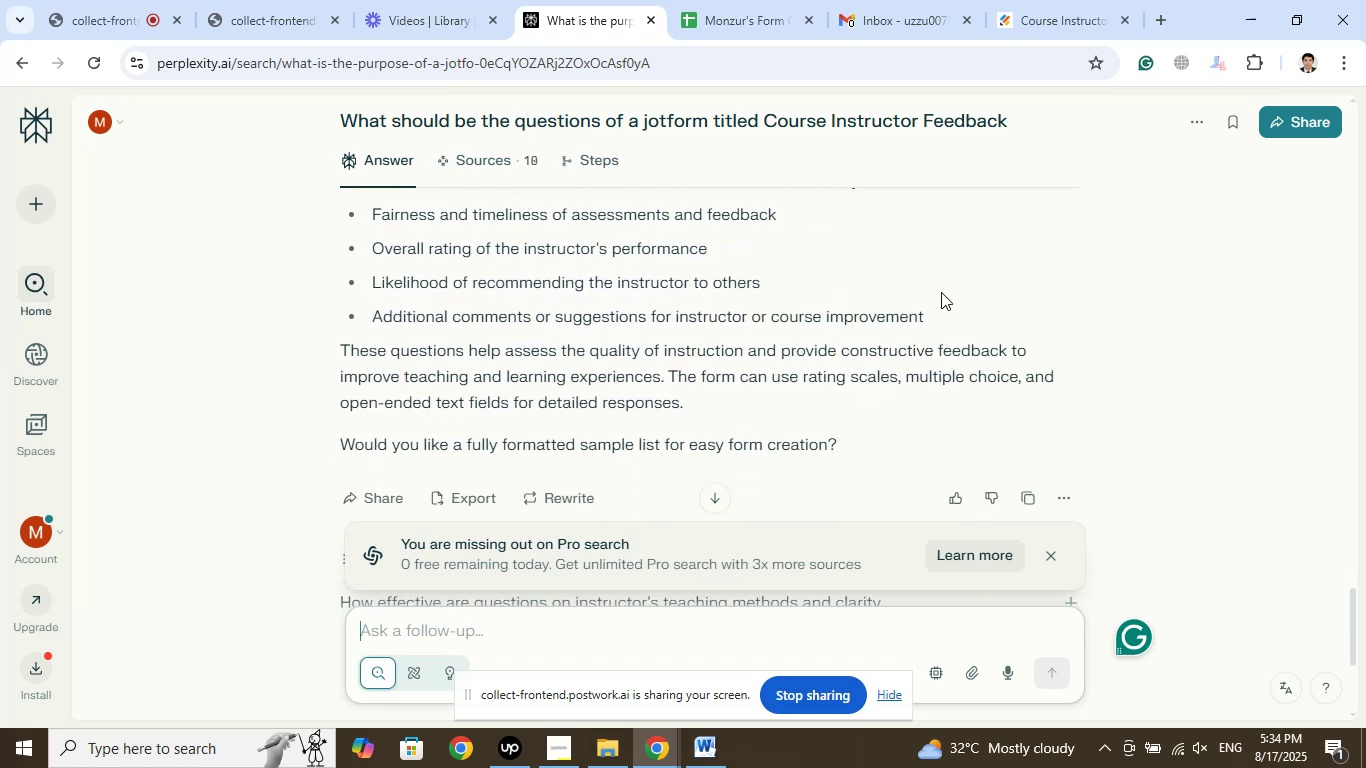 
scroll: coordinate [991, 310], scroll_direction: up, amount: 1.0
 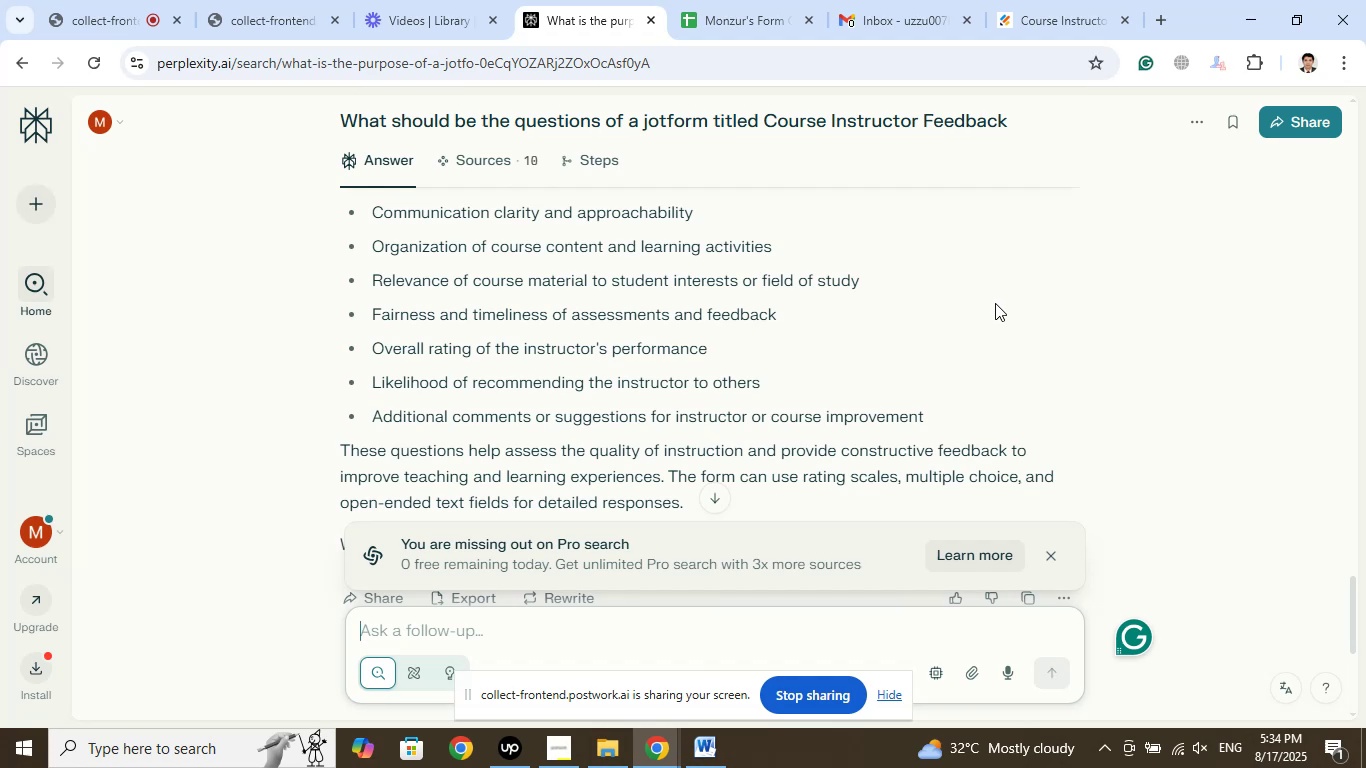 
scroll: coordinate [995, 303], scroll_direction: down, amount: 1.0
 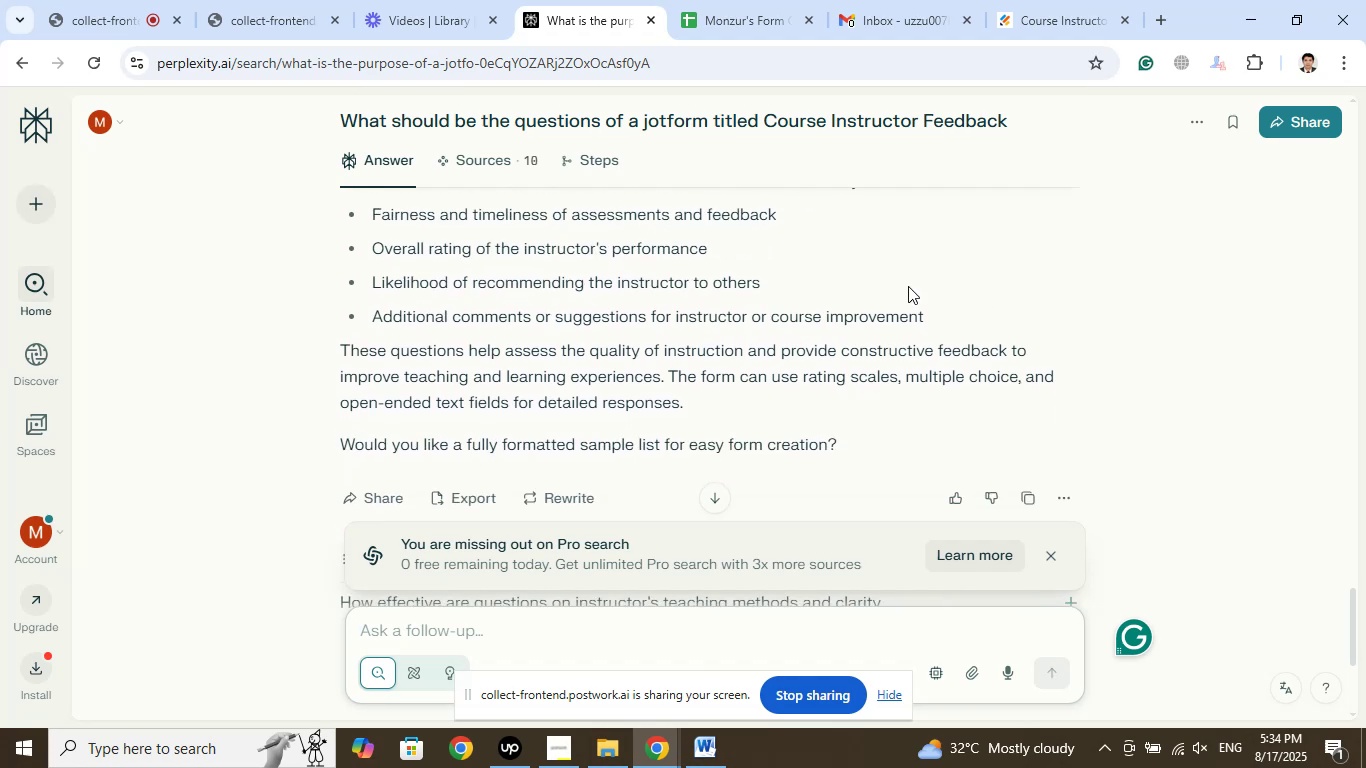 
scroll: coordinate [602, 394], scroll_direction: up, amount: 2.0
 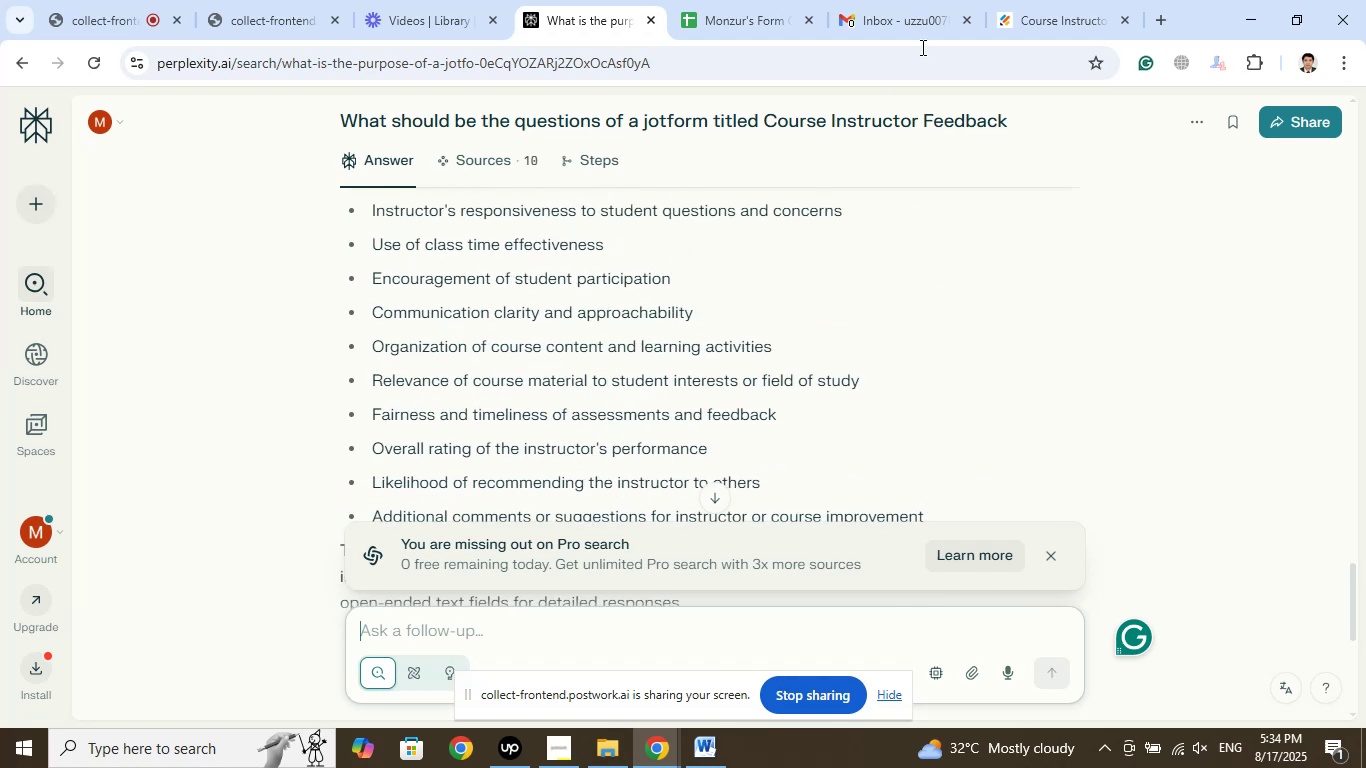 
left_click([1047, 0])
 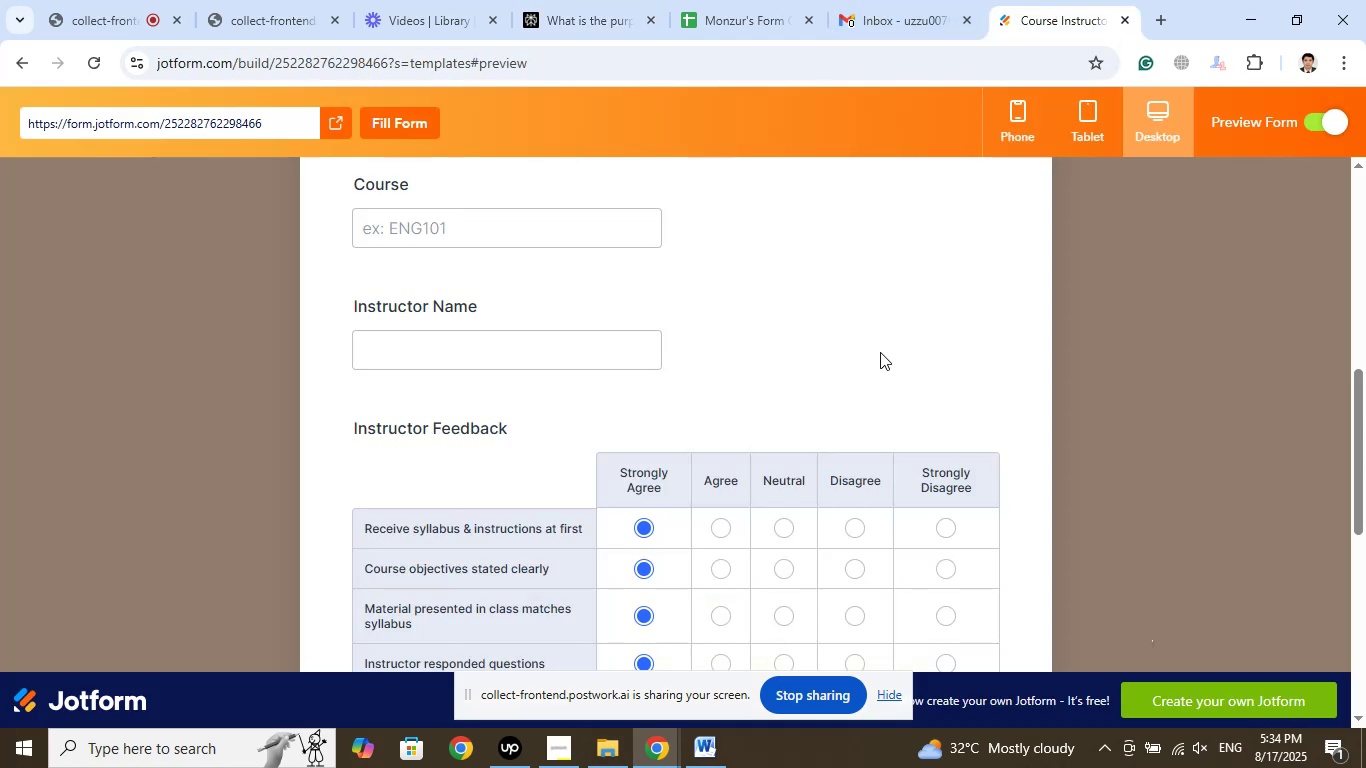 
scroll: coordinate [880, 352], scroll_direction: down, amount: 2.0
 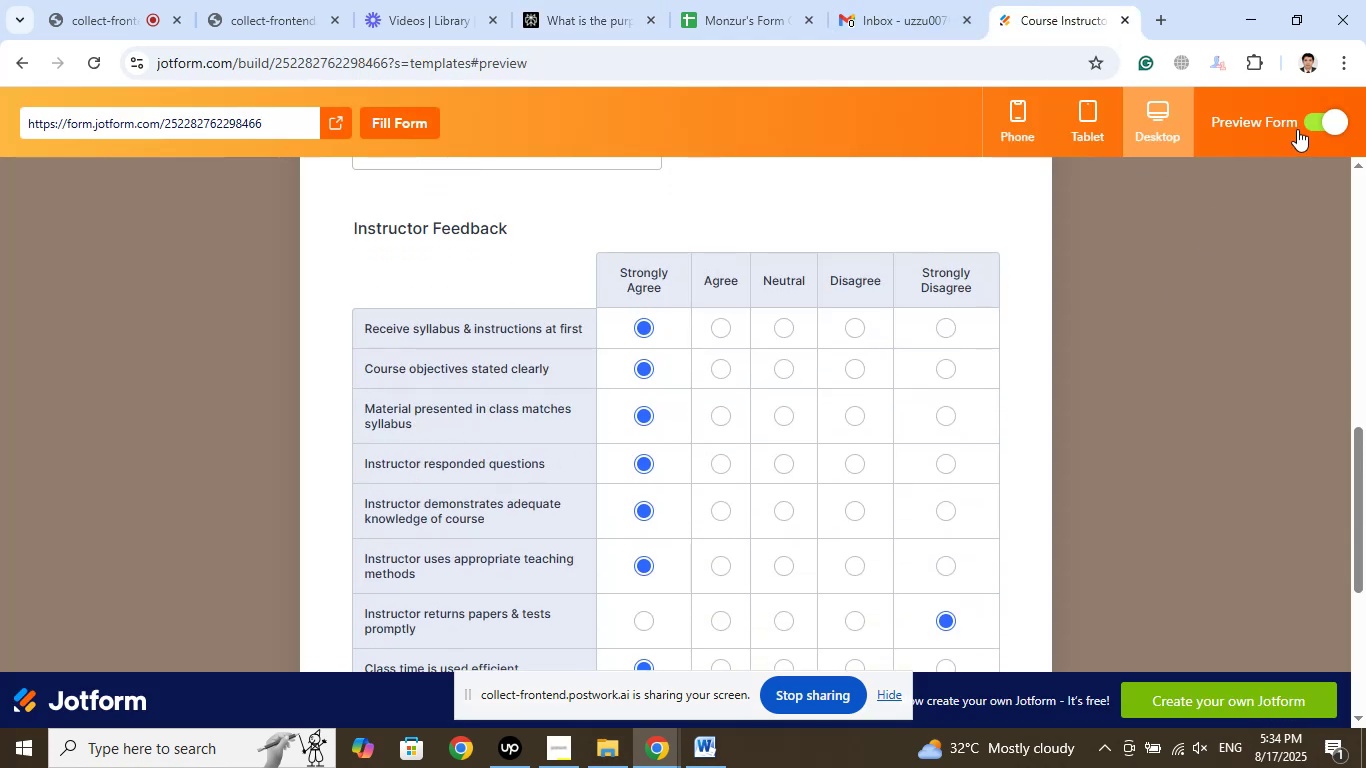 
left_click([1298, 128])
 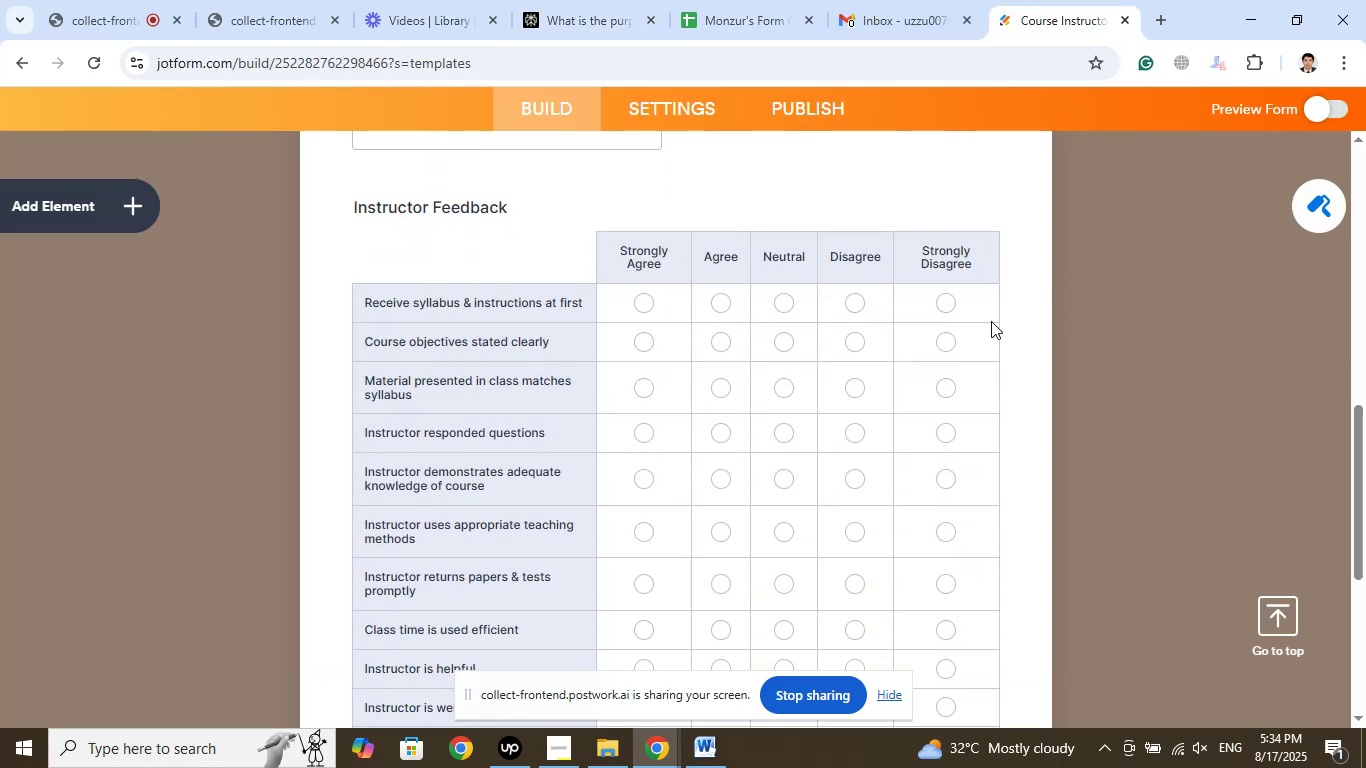 
scroll: coordinate [864, 354], scroll_direction: up, amount: 8.0
 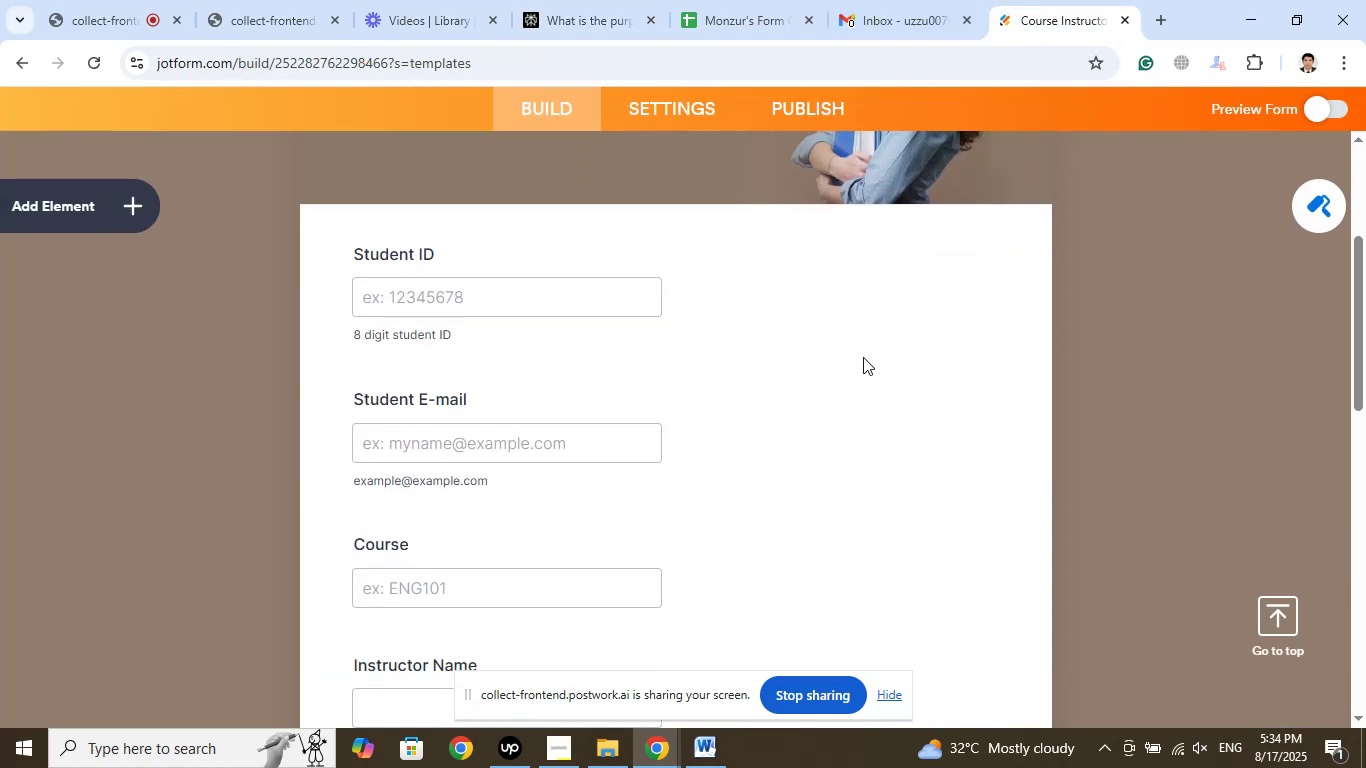 
scroll: coordinate [863, 357], scroll_direction: down, amount: 1.0
 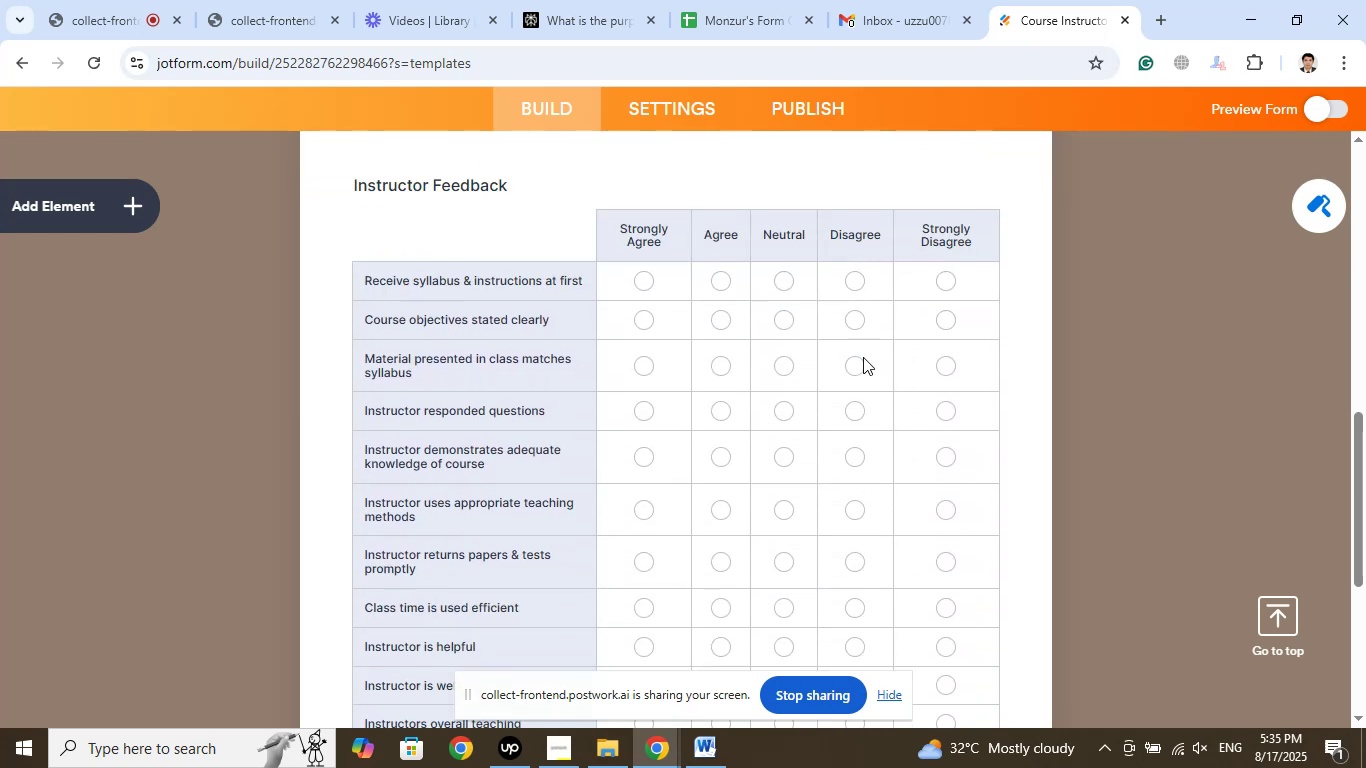 
scroll: coordinate [863, 357], scroll_direction: up, amount: 5.0
 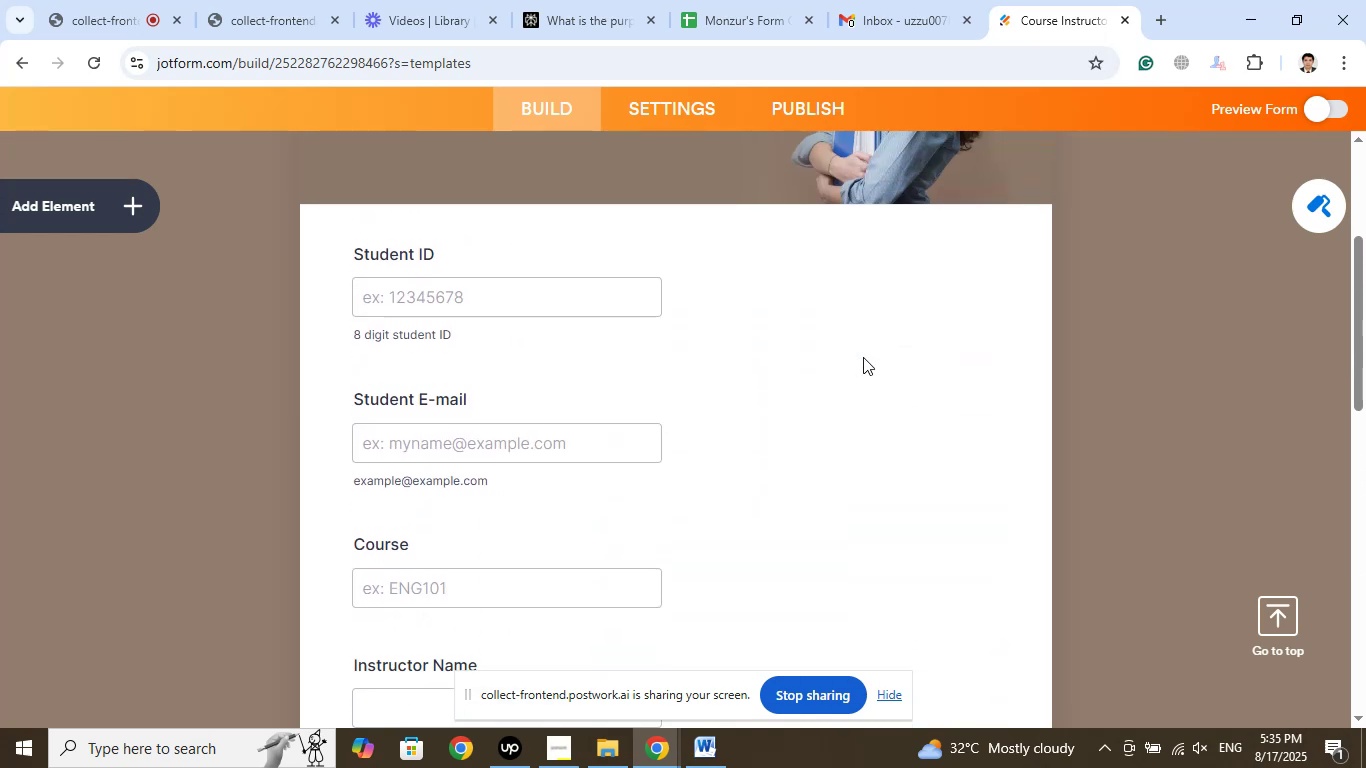 
scroll: coordinate [859, 363], scroll_direction: down, amount: 11.0
 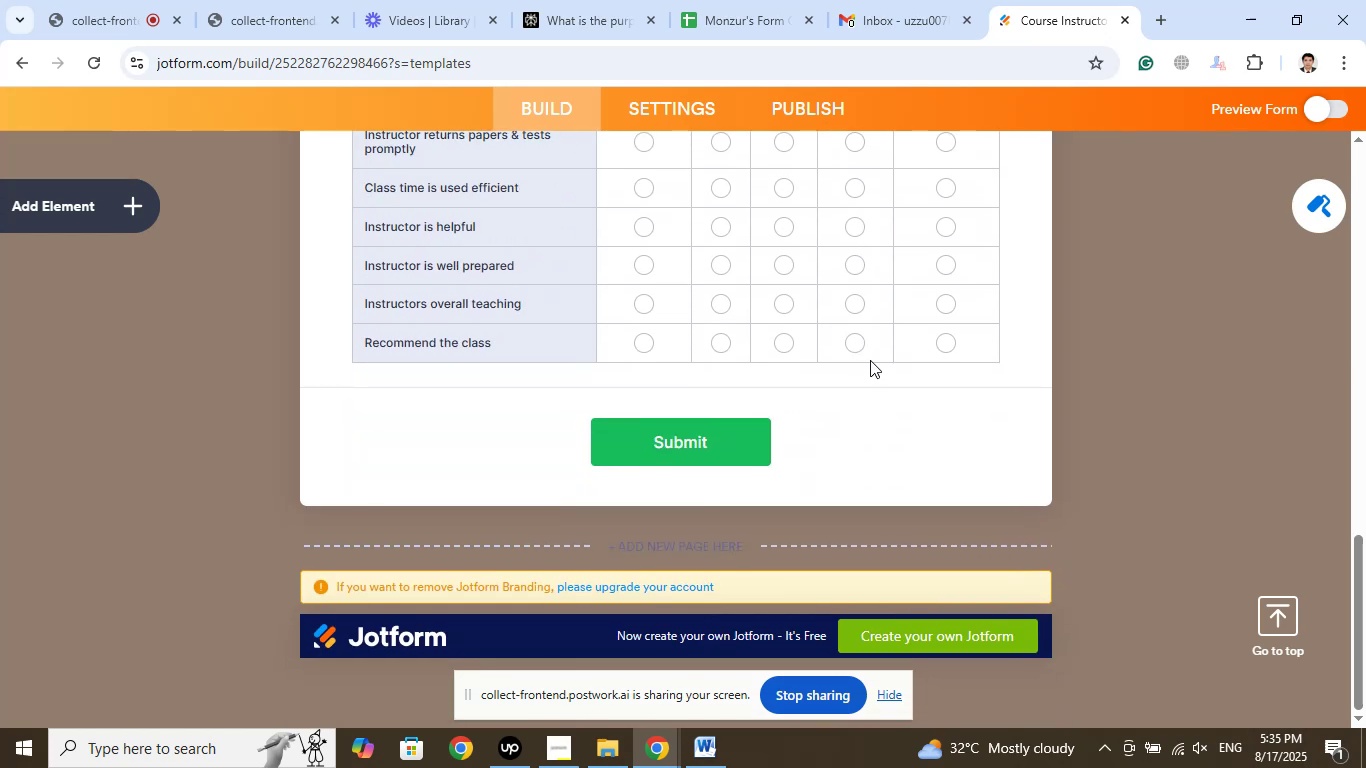 
scroll: coordinate [886, 385], scroll_direction: up, amount: 14.0
 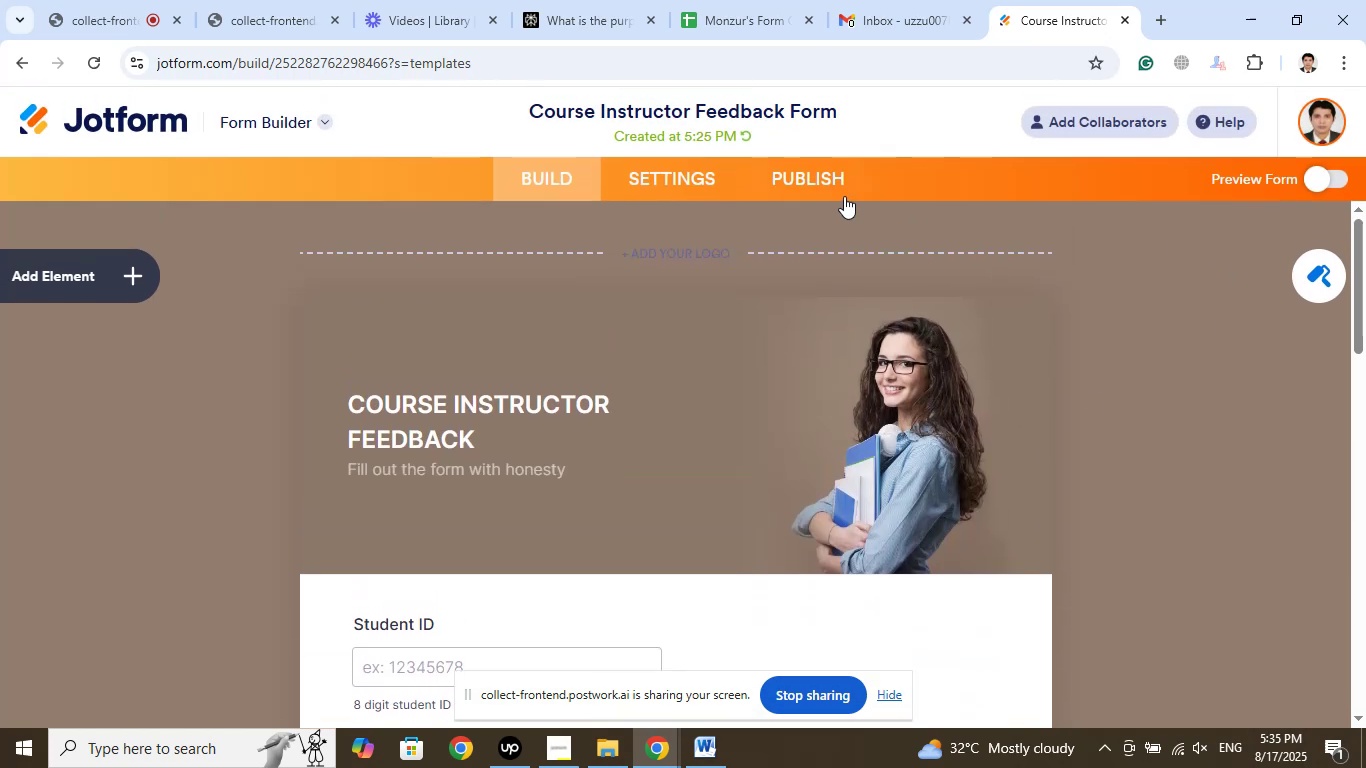 
left_click([823, 178])
 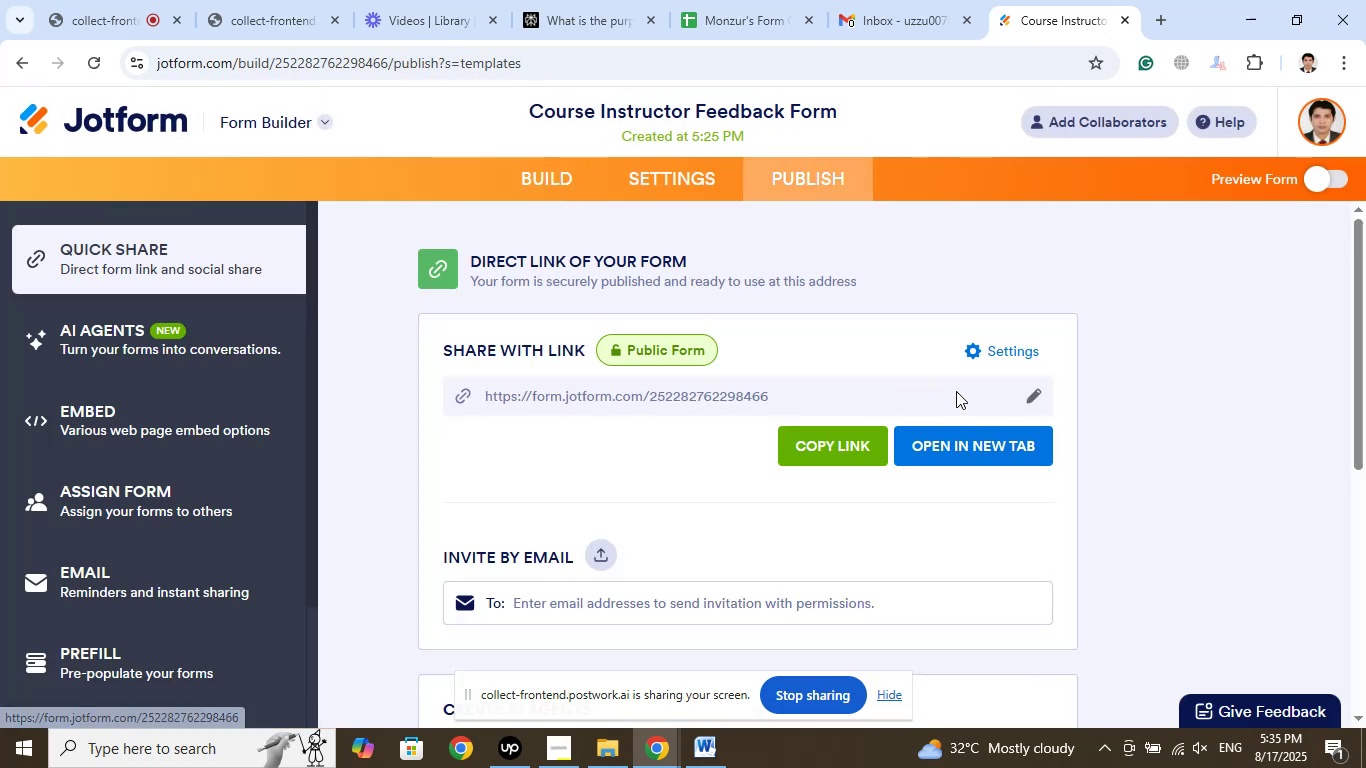 
left_click([834, 454])
 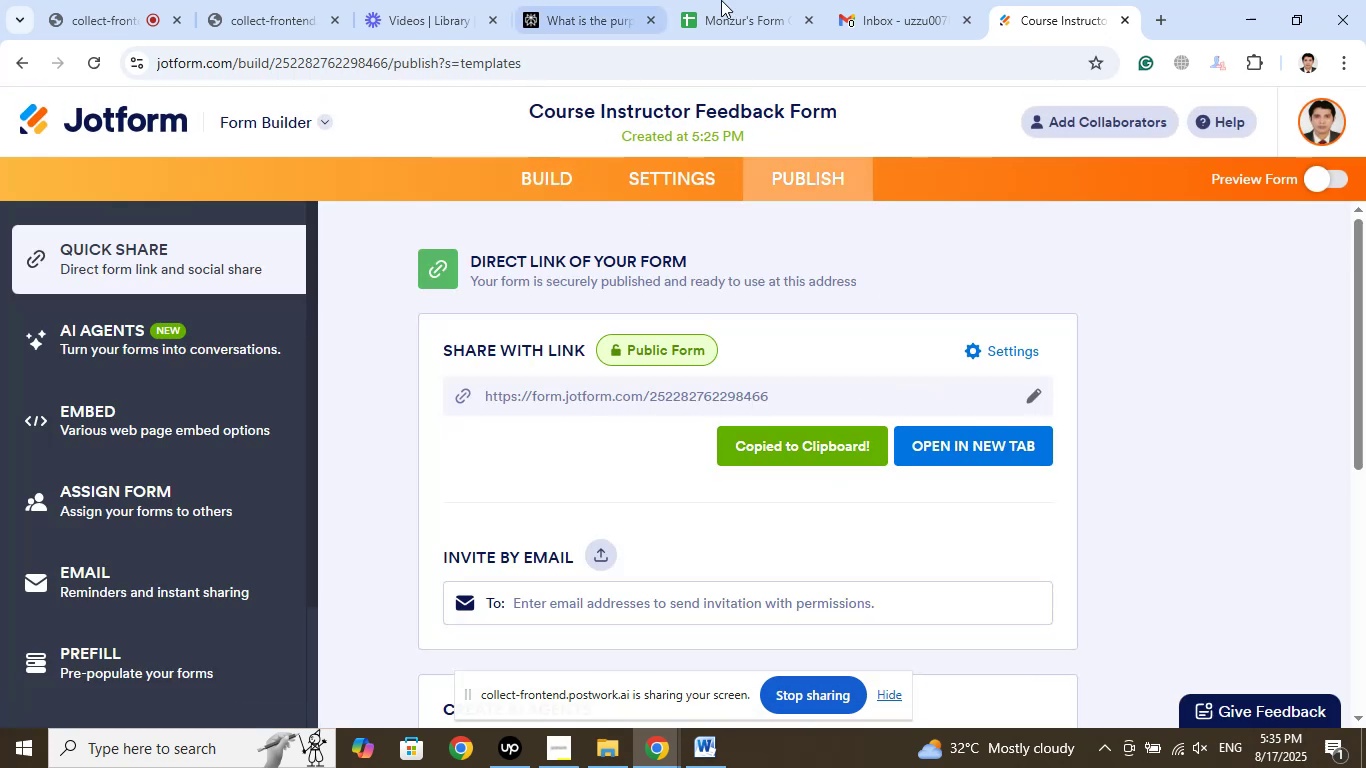 
left_click([762, 0])
 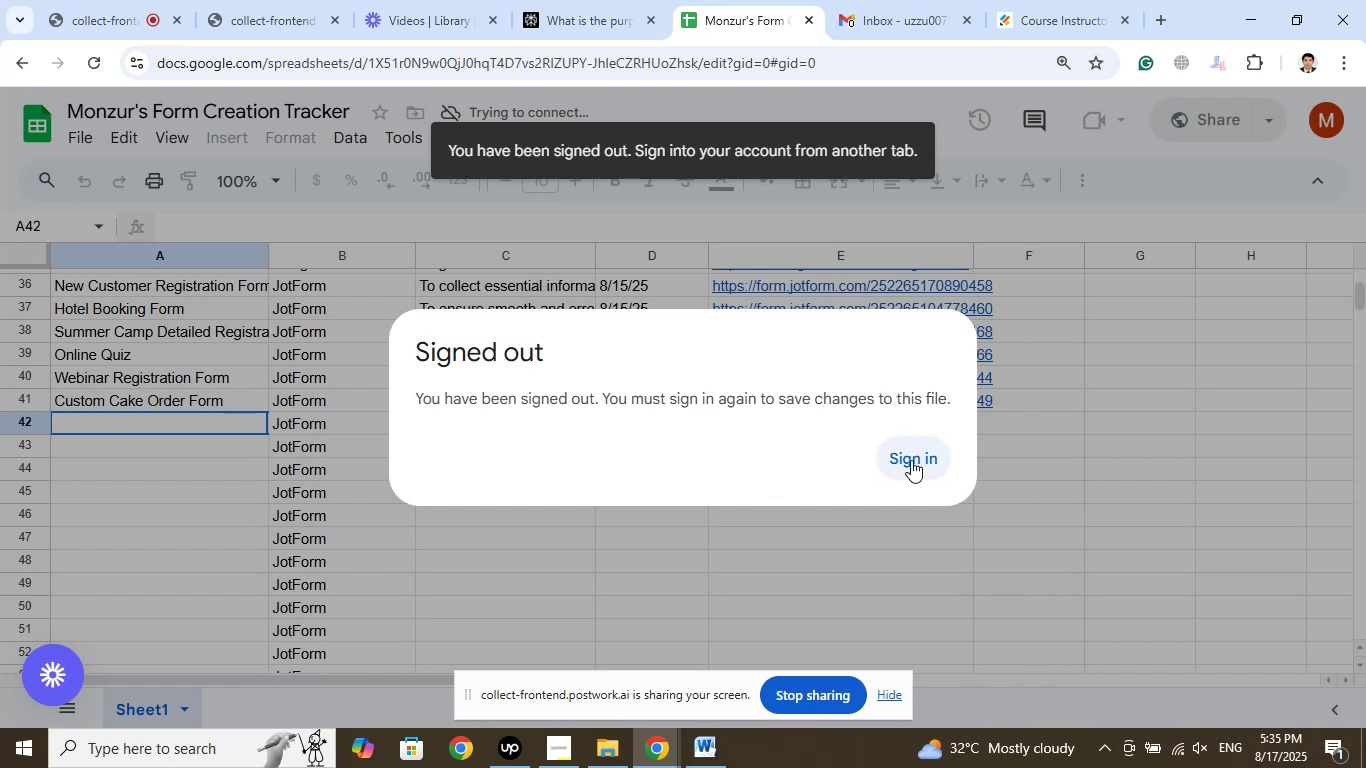 
wait(6.02)
 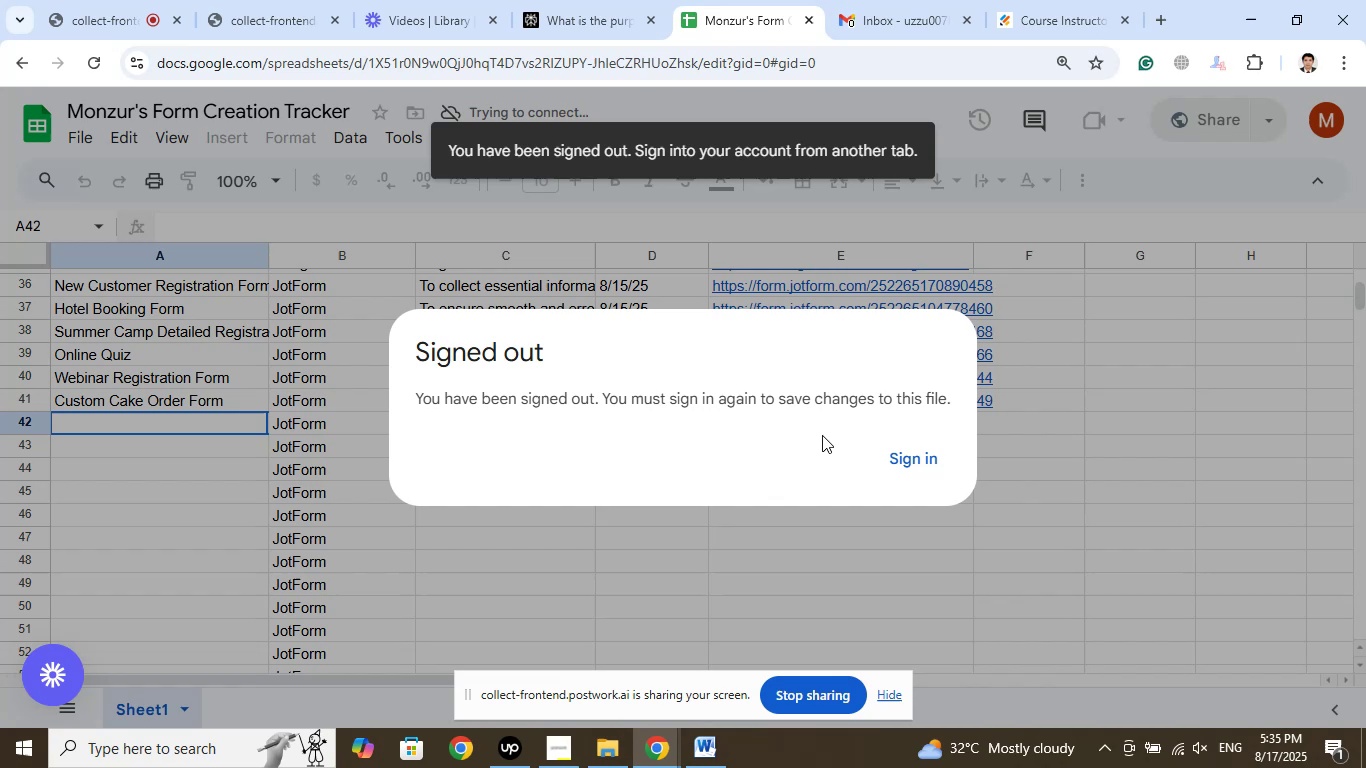 
mouse_move([806, 49])
 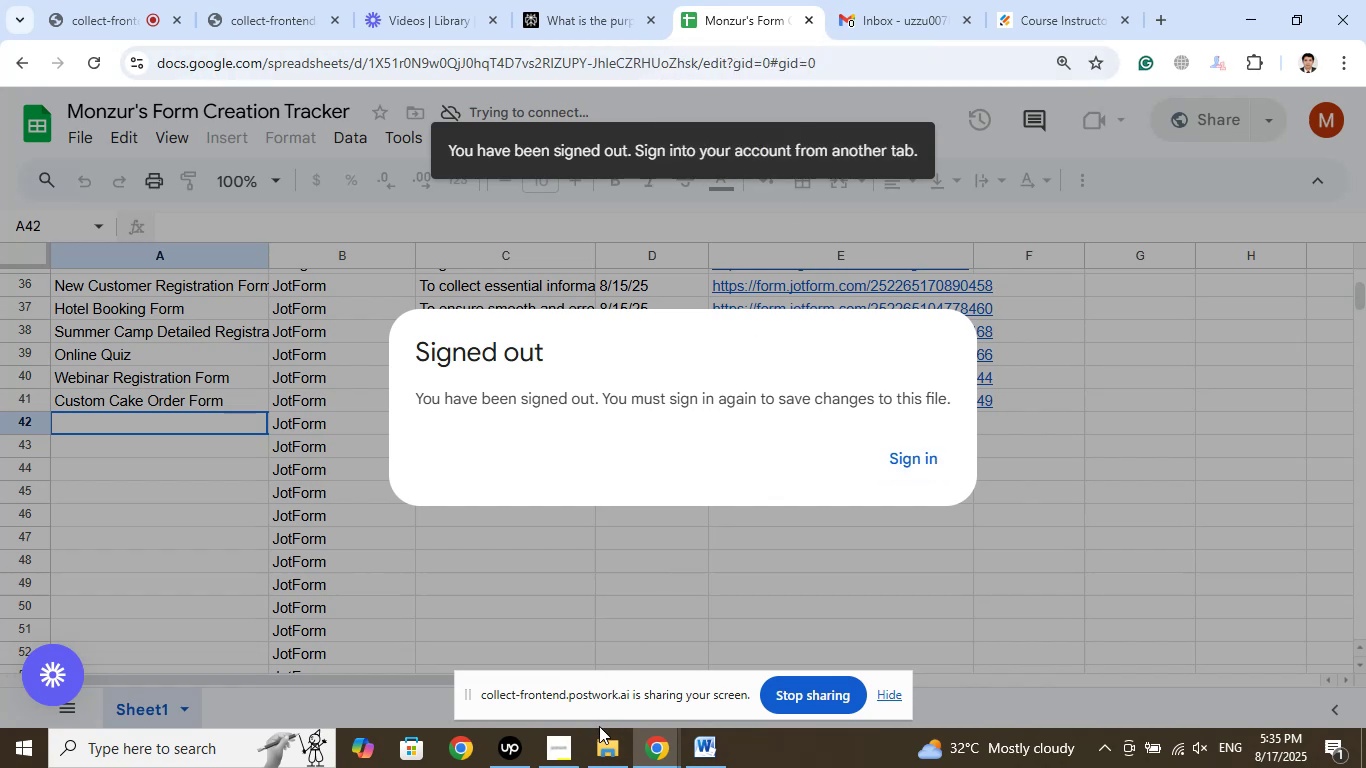 
left_click([604, 748])
 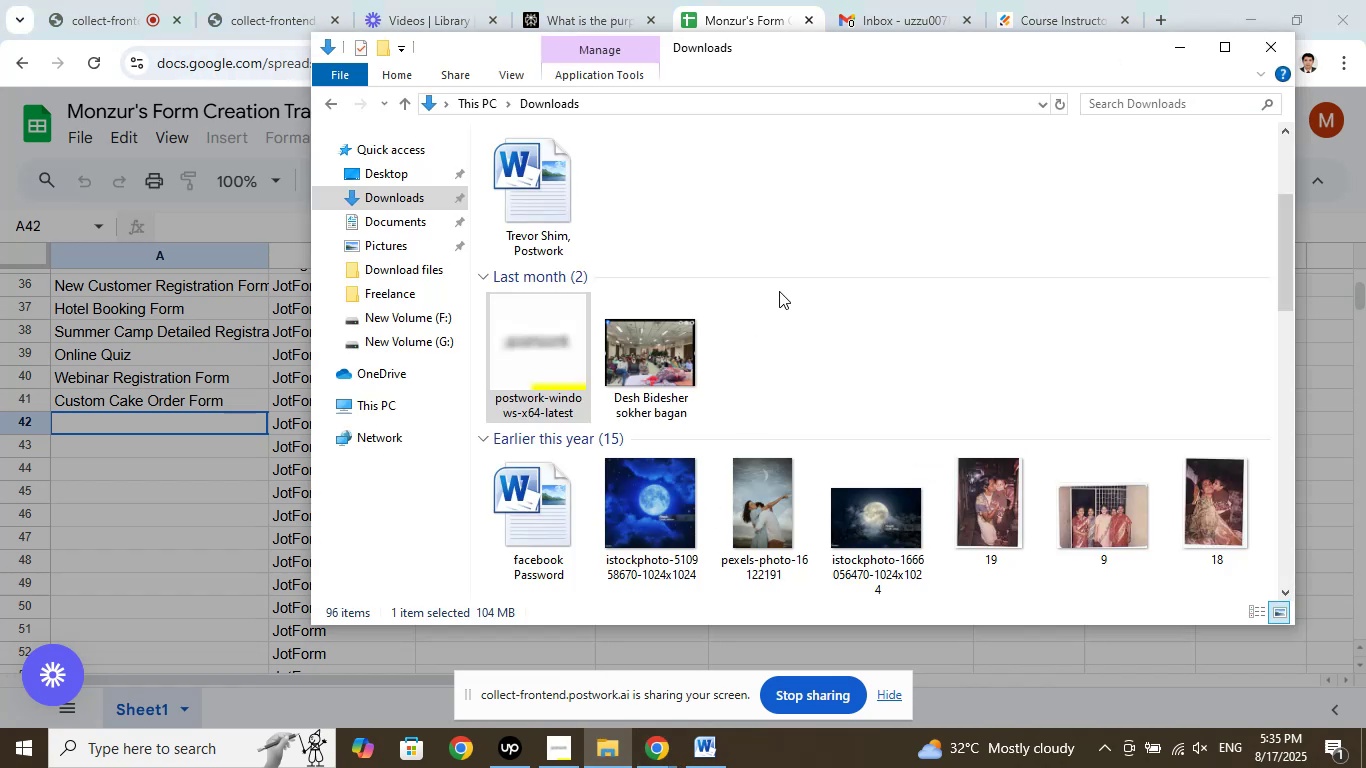 
right_click([787, 203])
 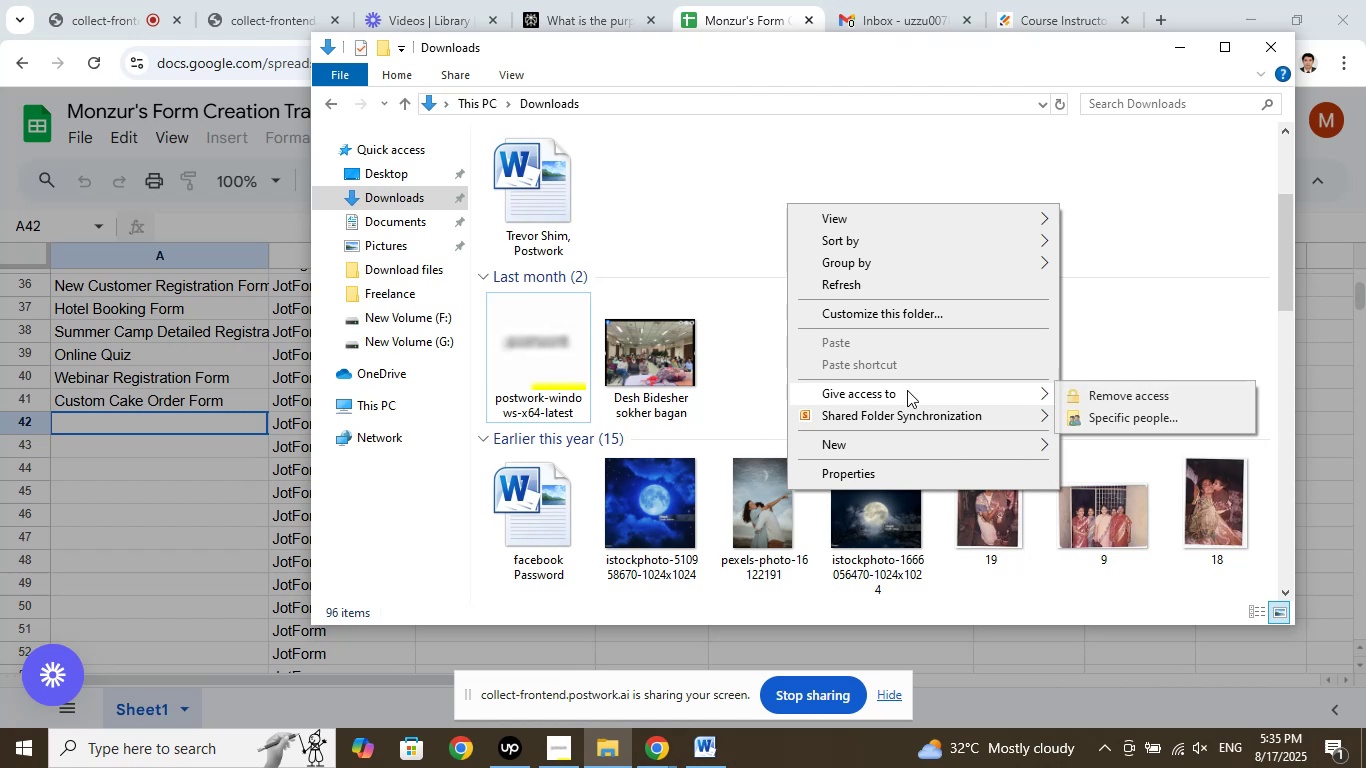 
left_click([850, 447])
 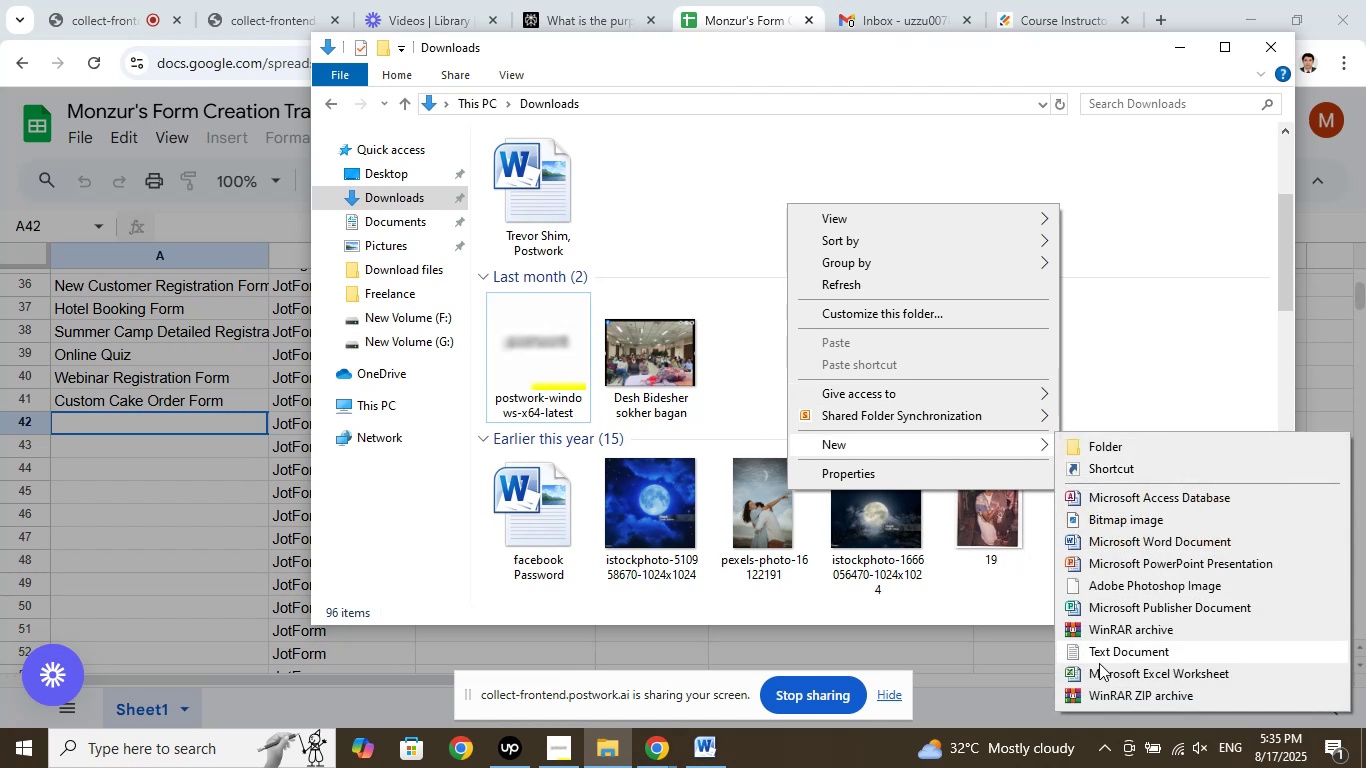 
left_click([1099, 673])
 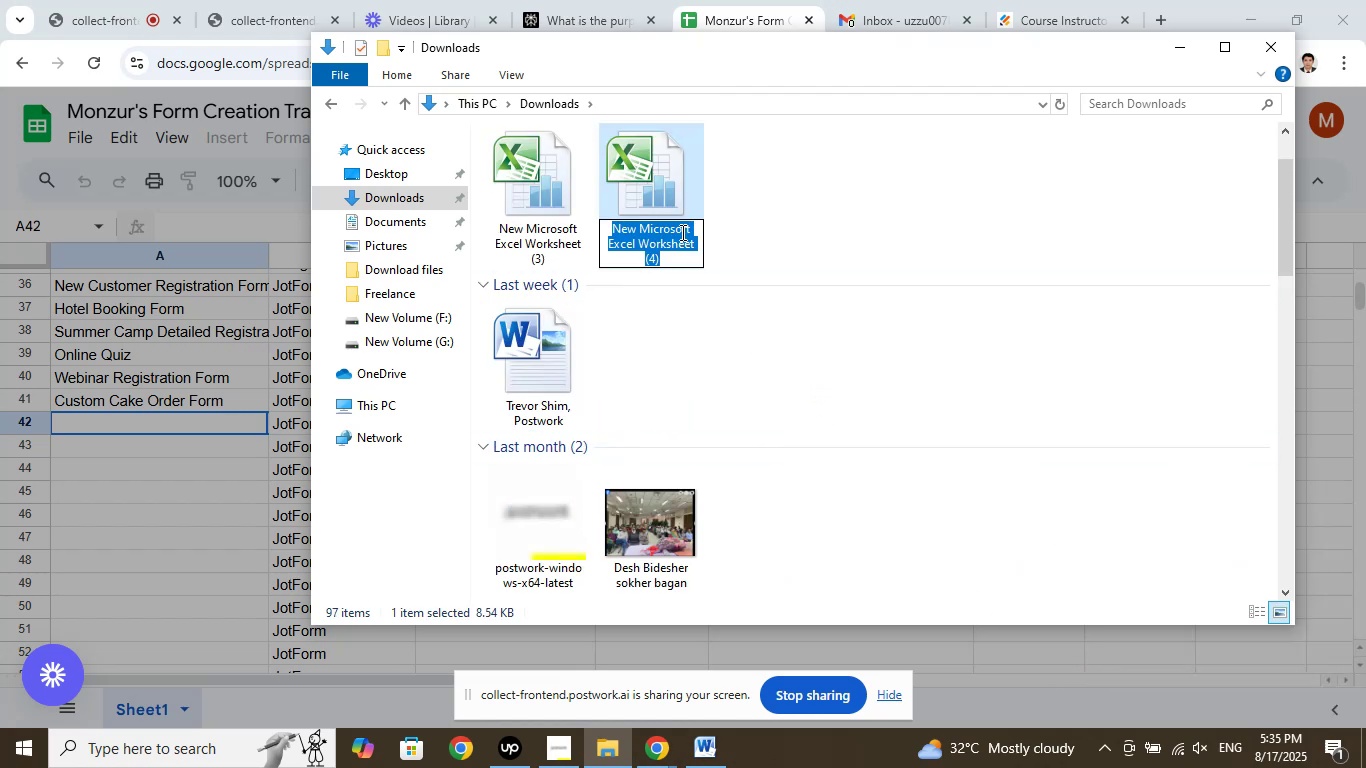 
left_click([783, 214])
 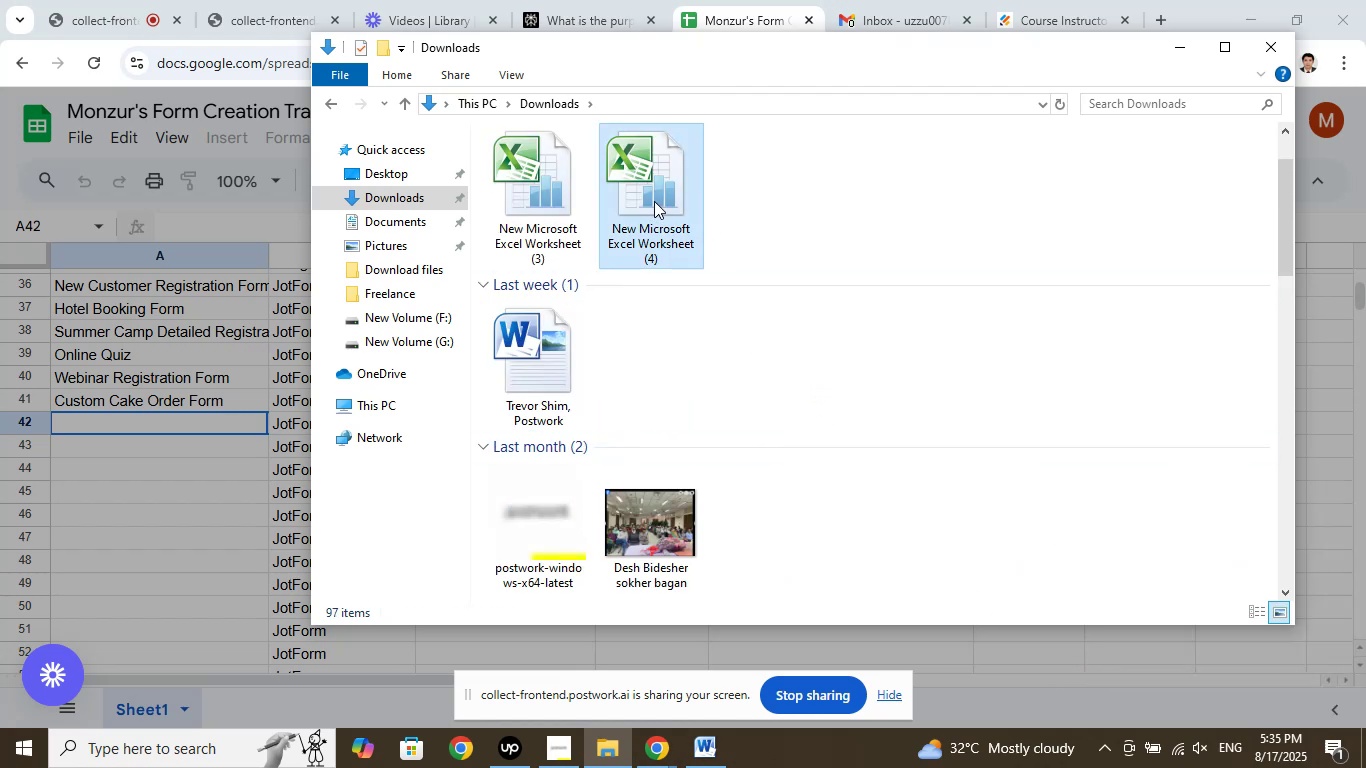 
double_click([654, 201])
 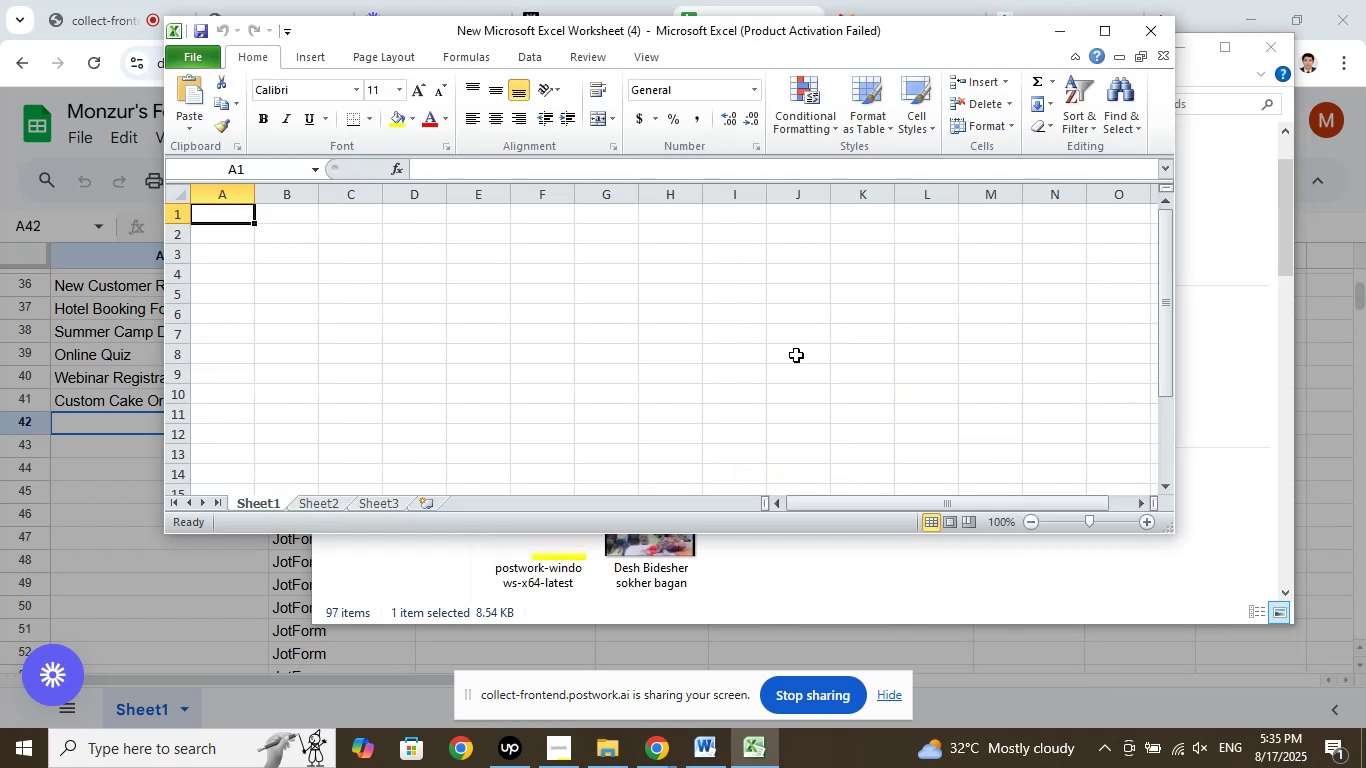 
left_click([1097, 34])
 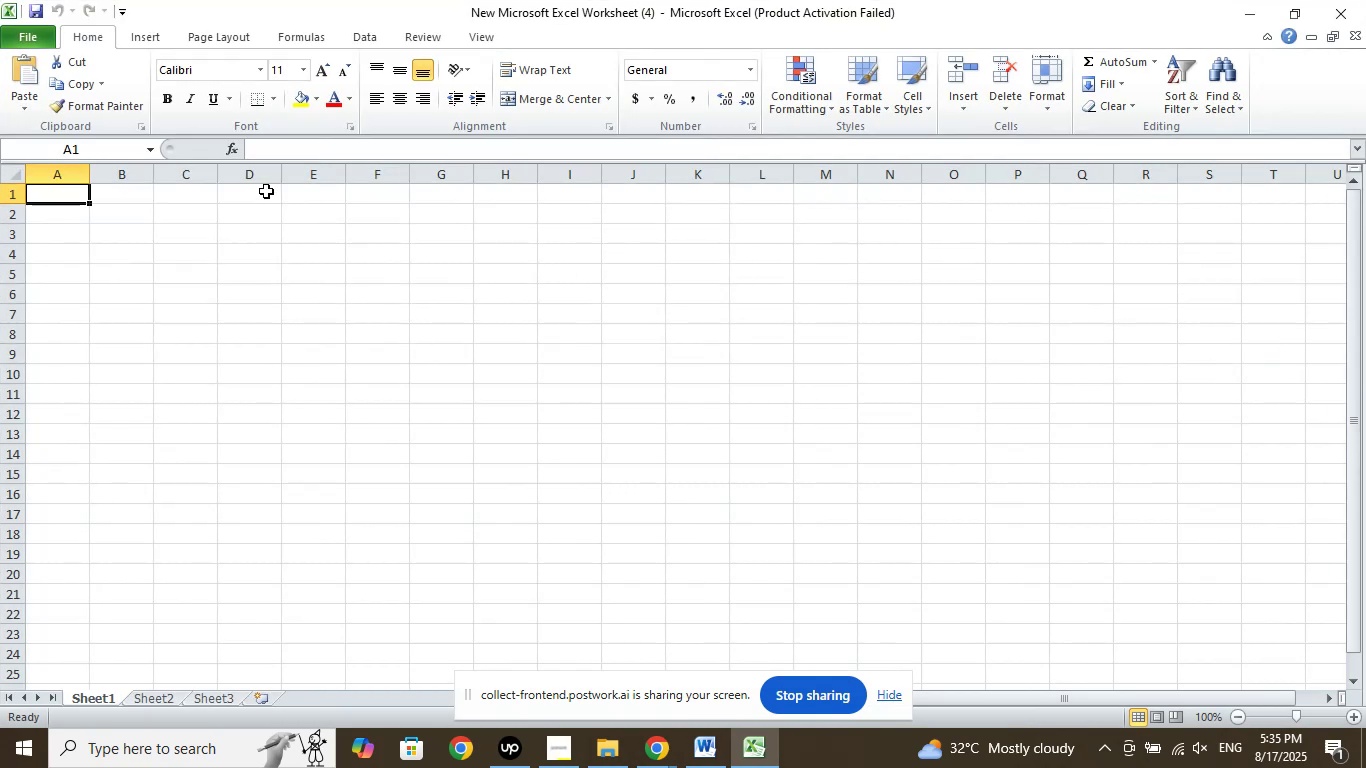 
left_click([266, 191])
 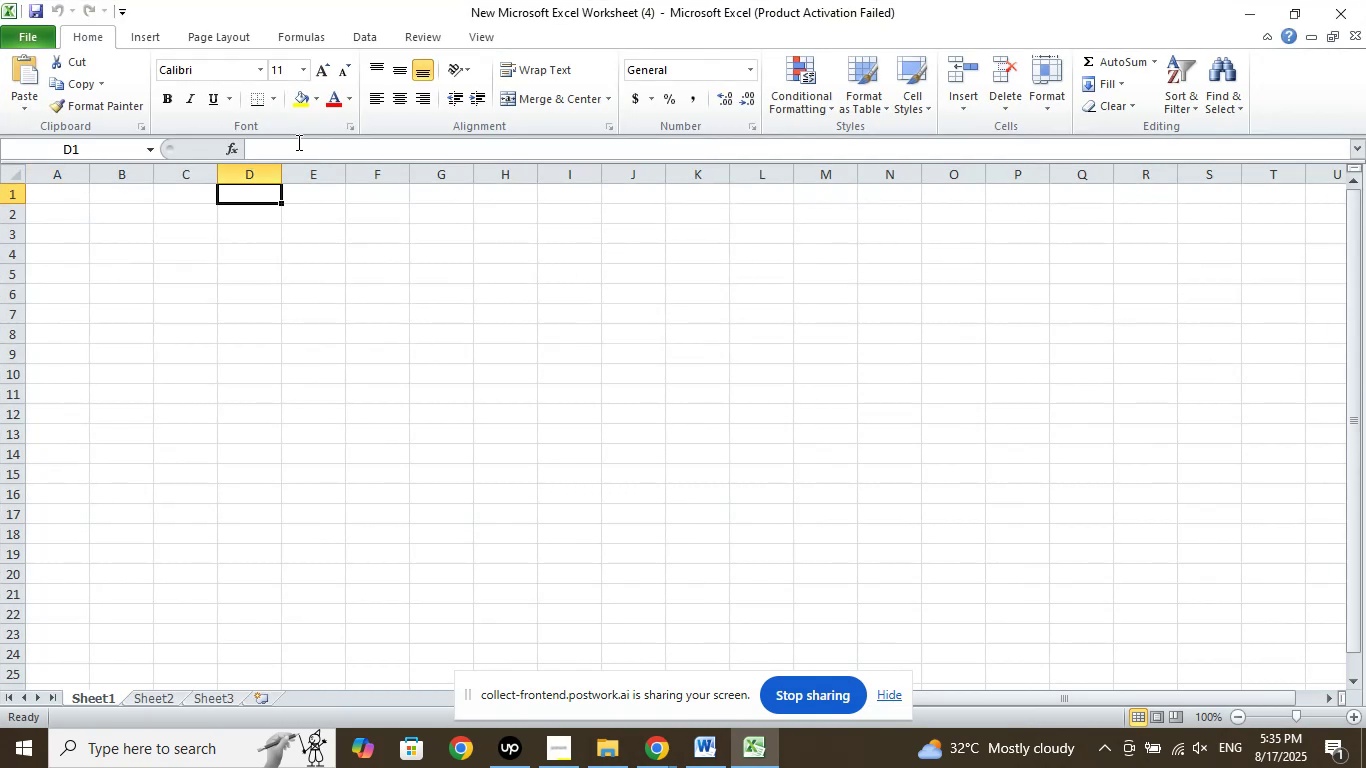 
left_click([297, 142])
 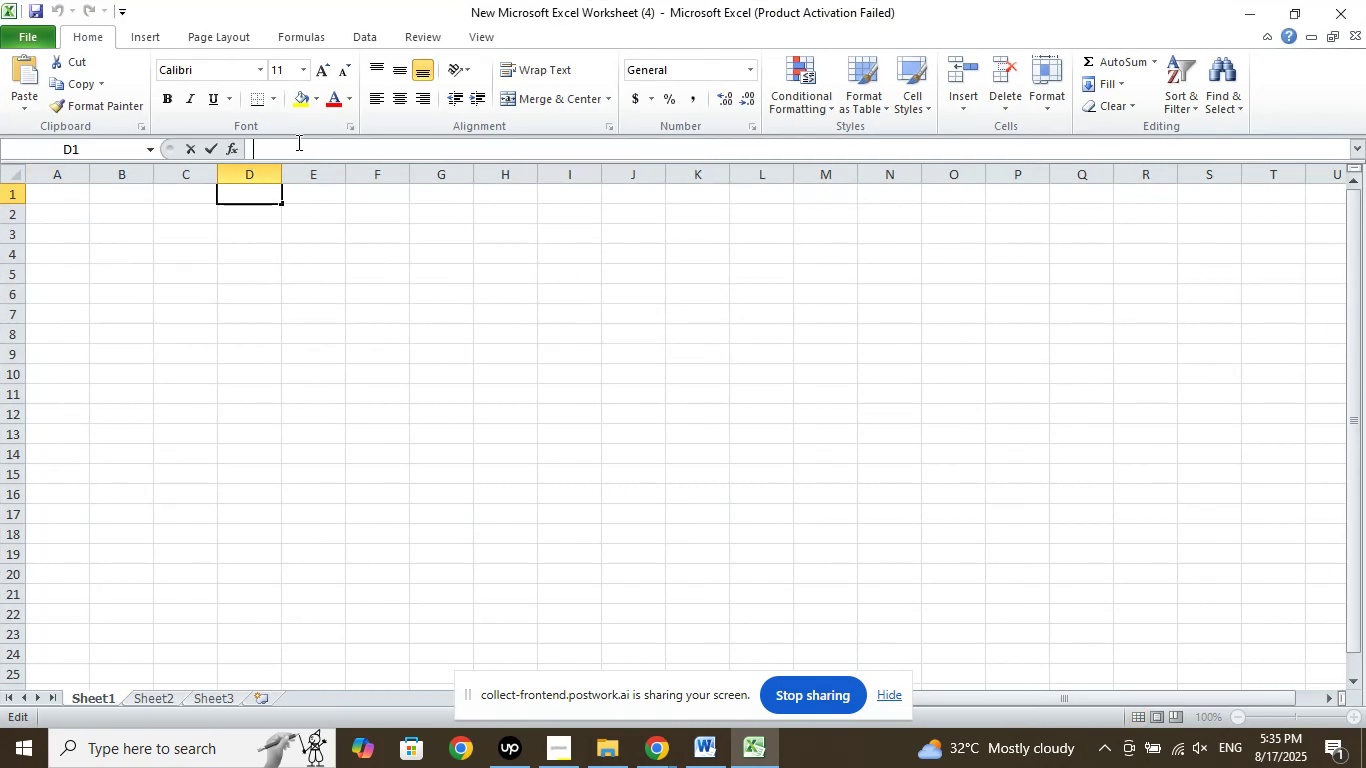 
right_click([297, 142])
 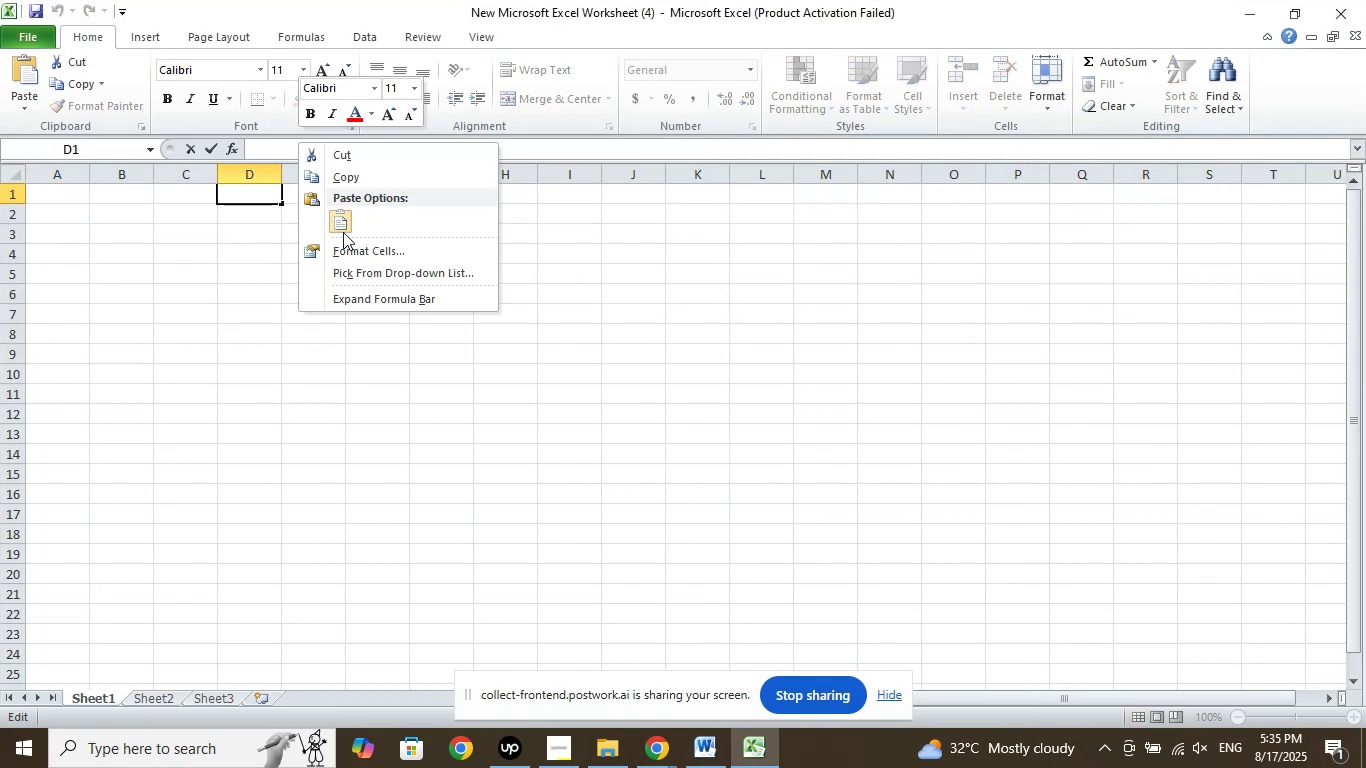 
left_click([343, 222])
 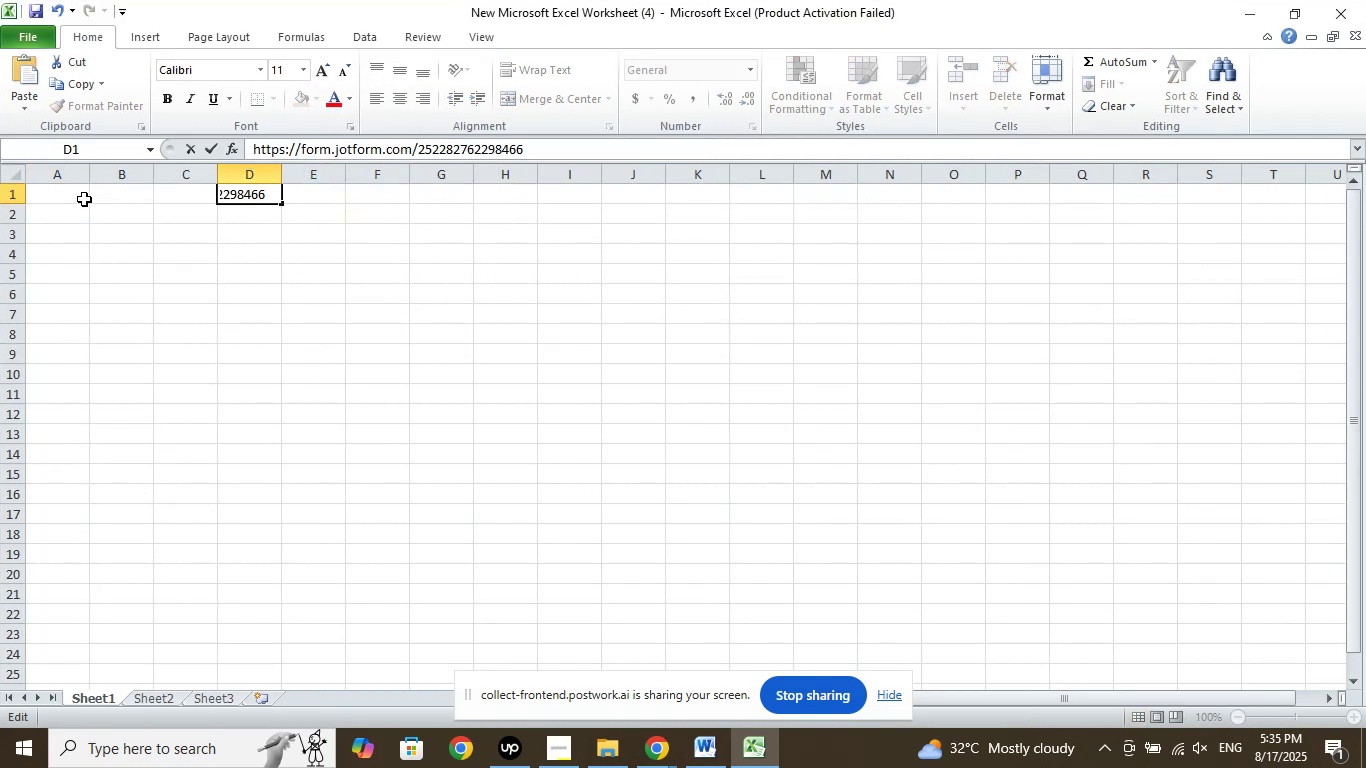 
left_click([79, 199])
 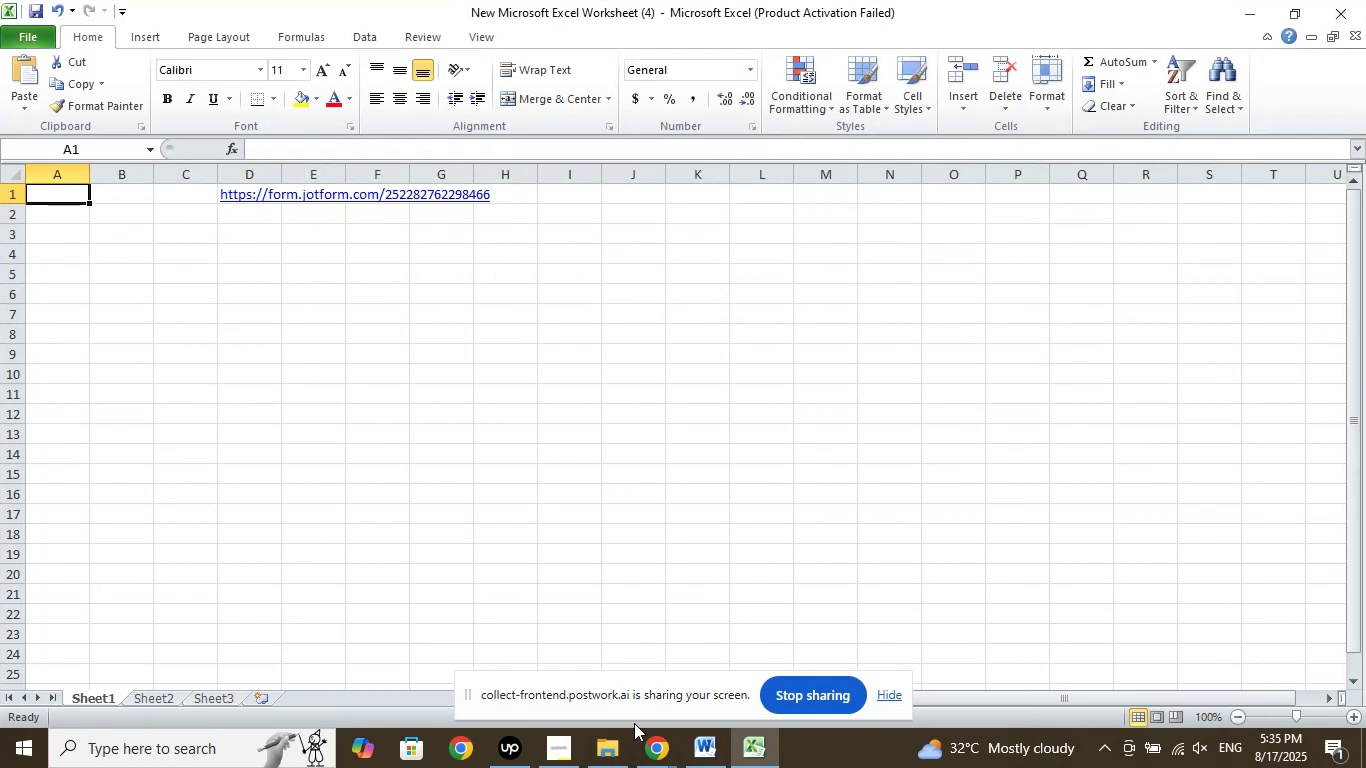 
left_click([636, 763])
 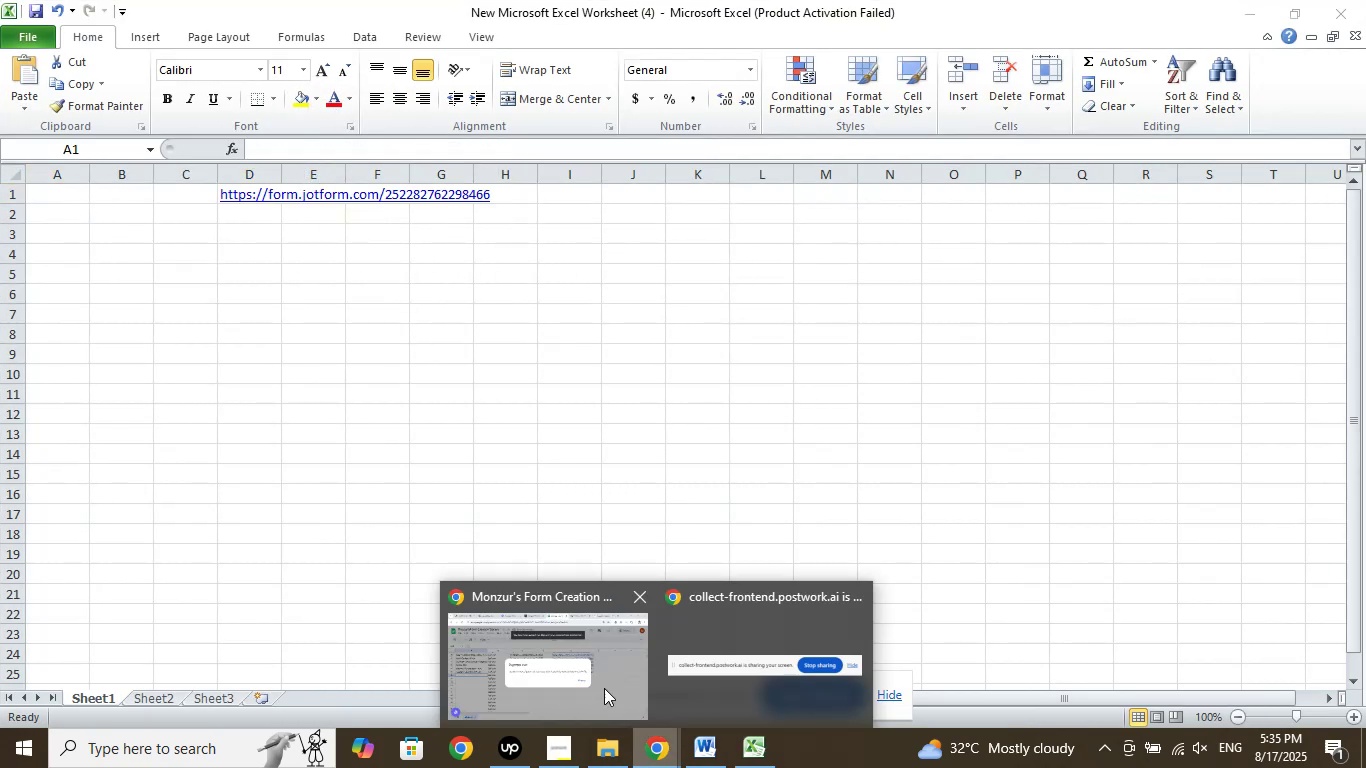 
left_click([602, 685])
 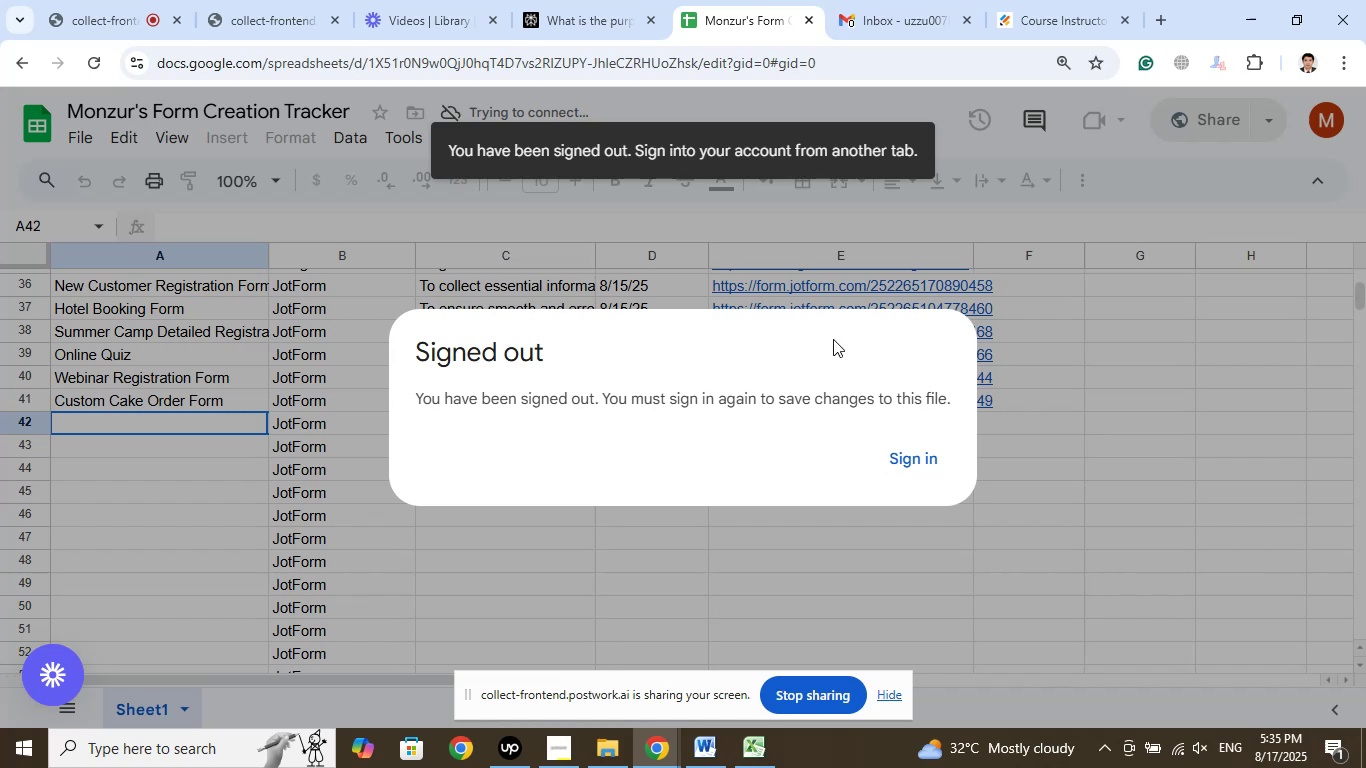 
wait(5.02)
 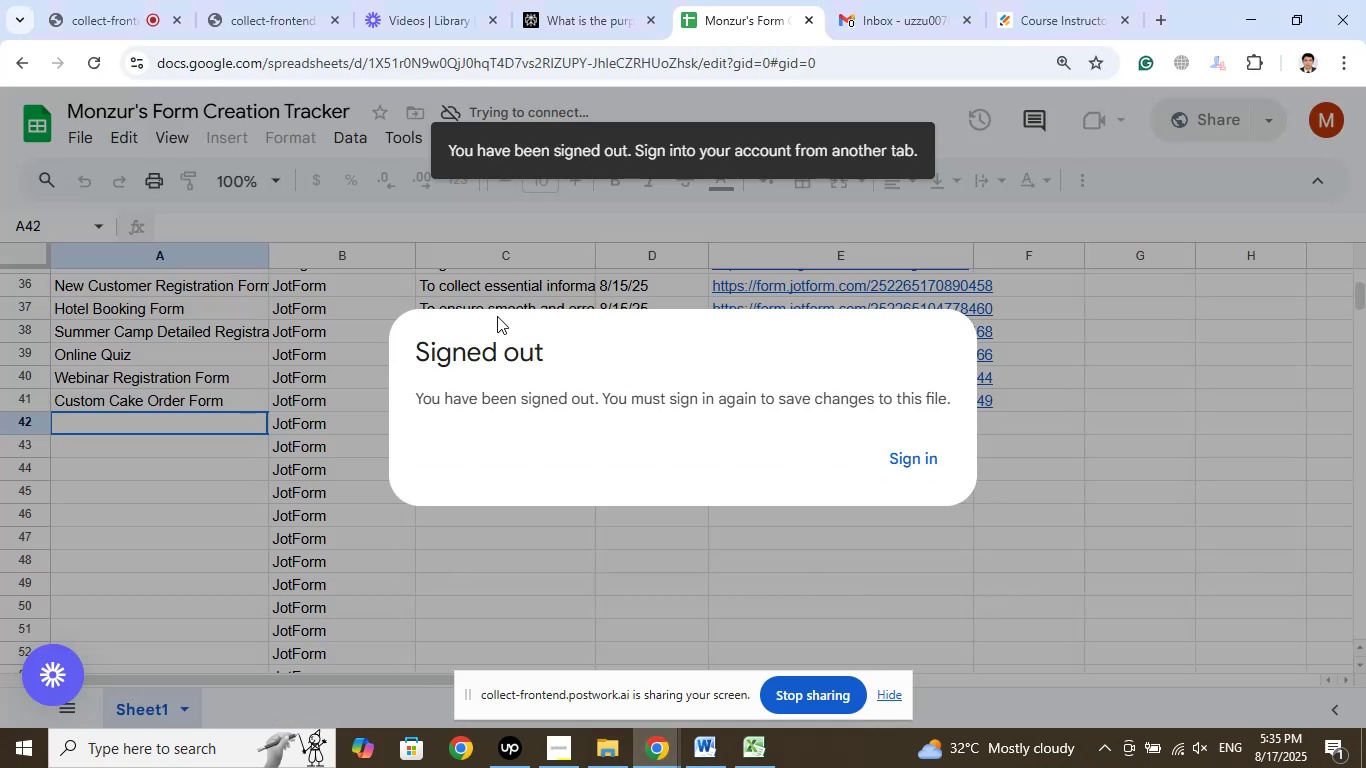 
left_click([809, 12])
 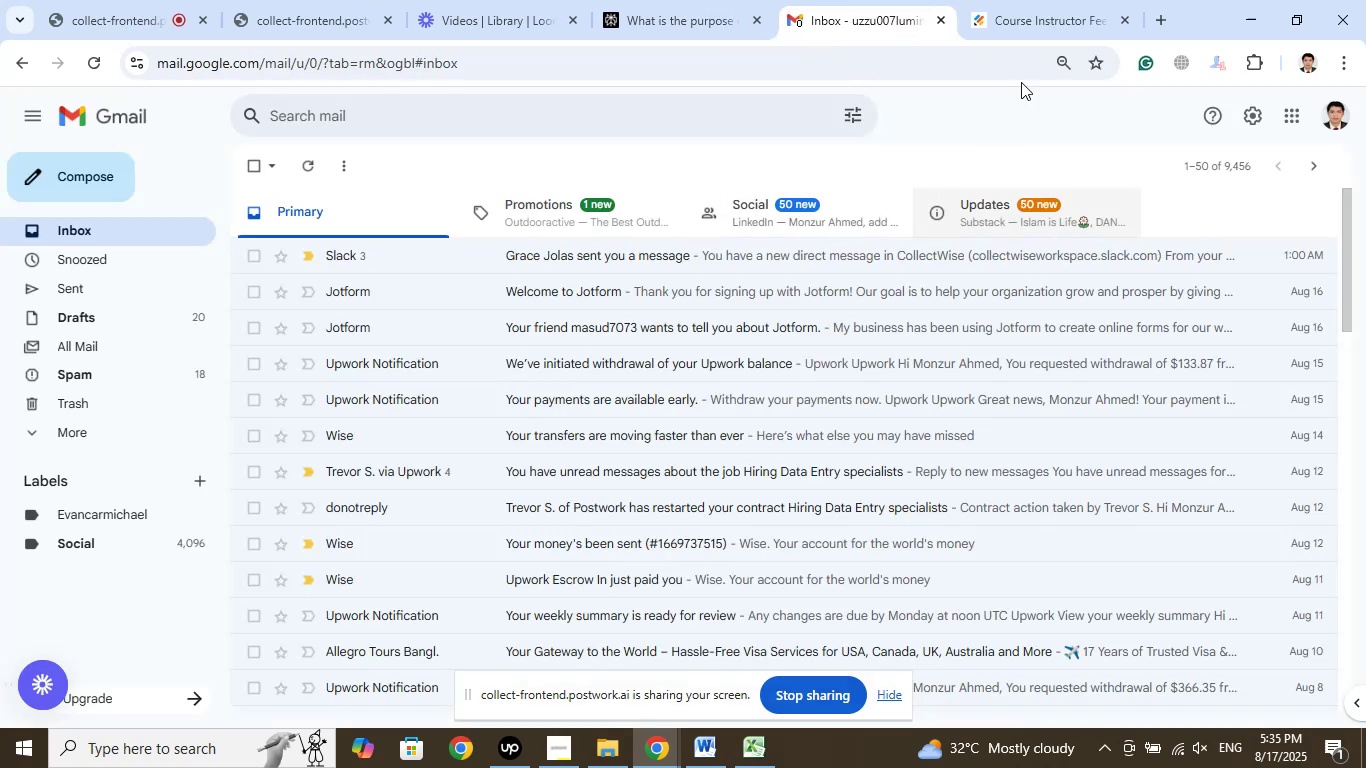 
left_click([1070, 0])
 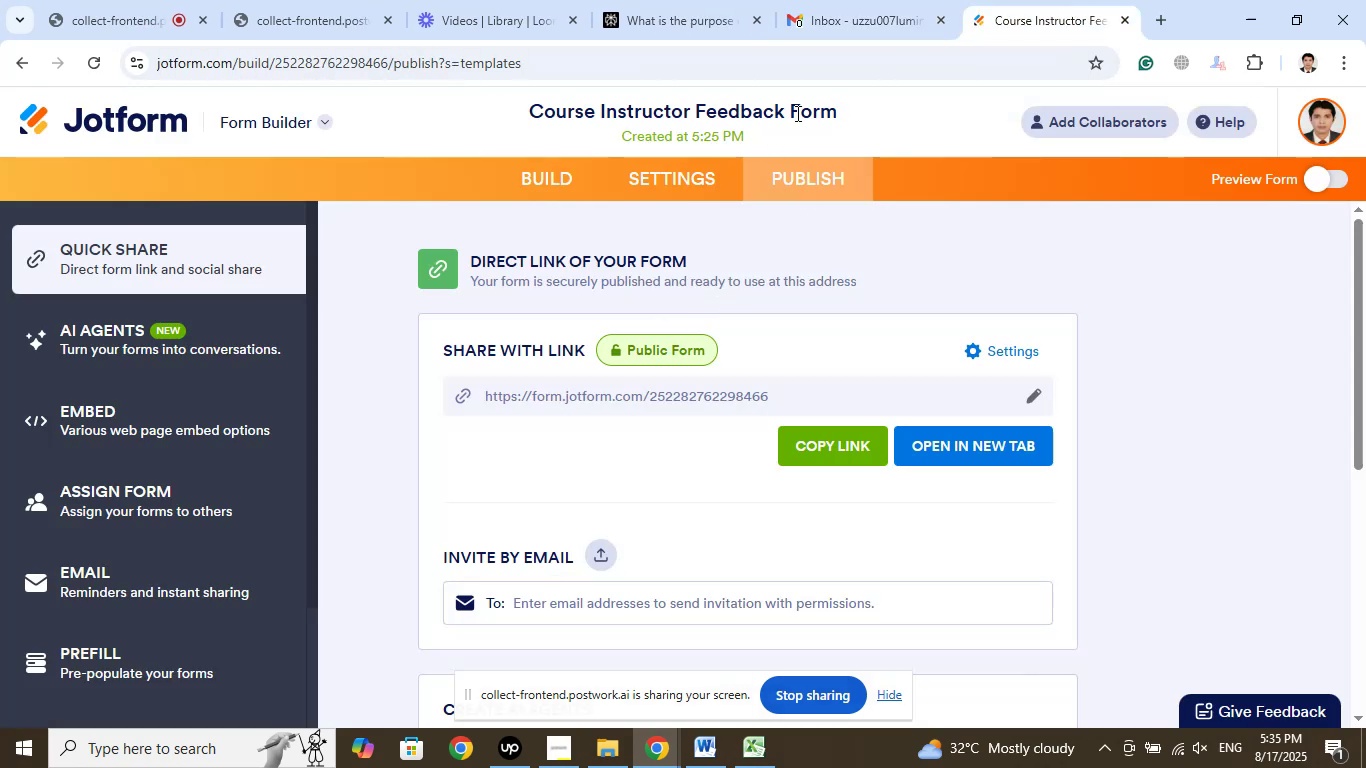 
left_click_drag(start_coordinate=[835, 108], to_coordinate=[527, 111])
 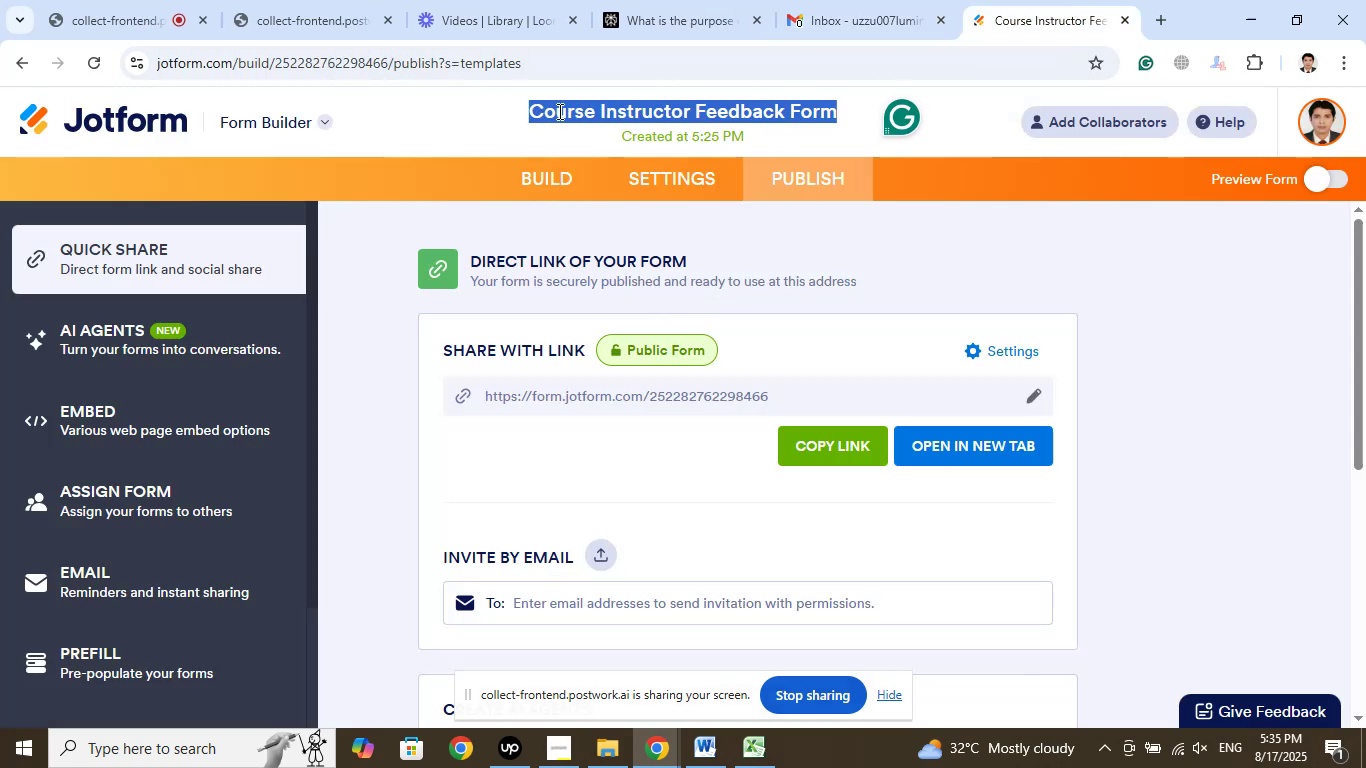 
right_click([558, 111])
 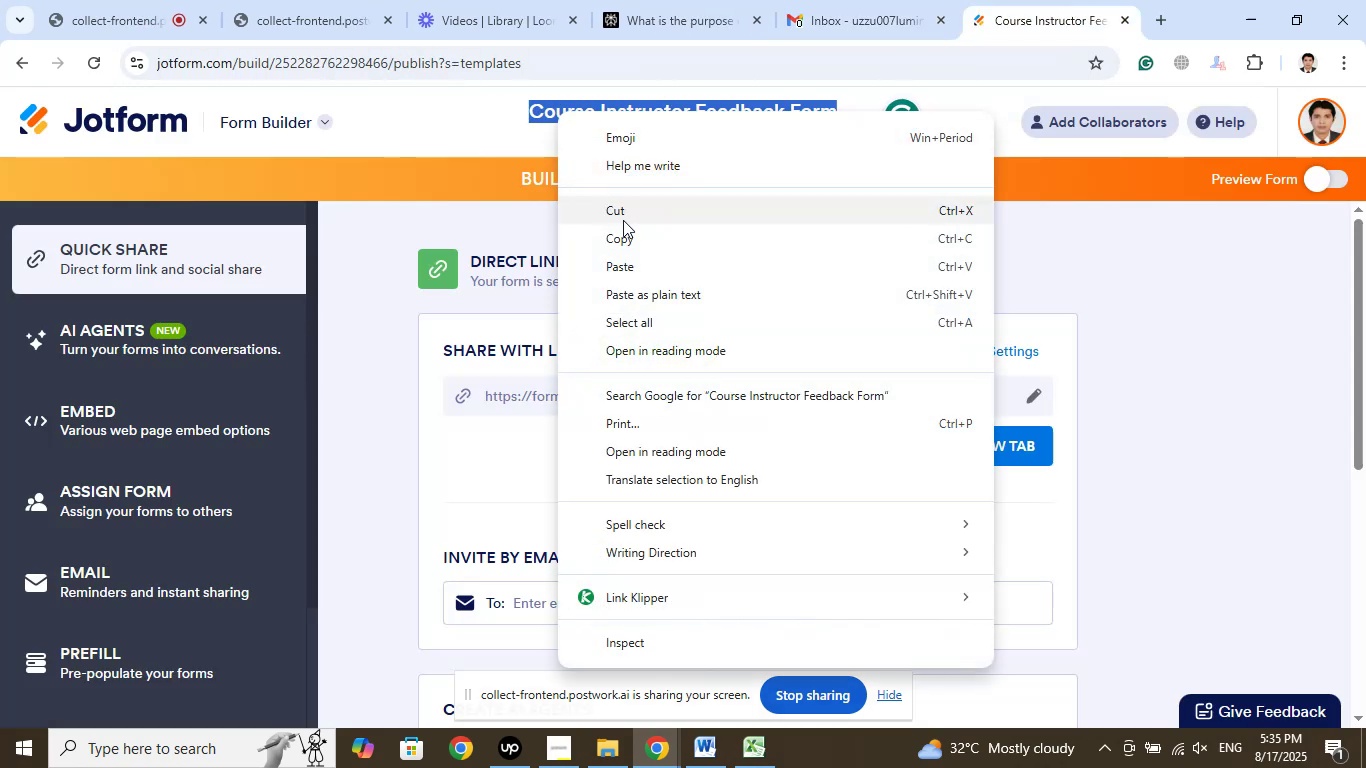 
left_click([619, 241])
 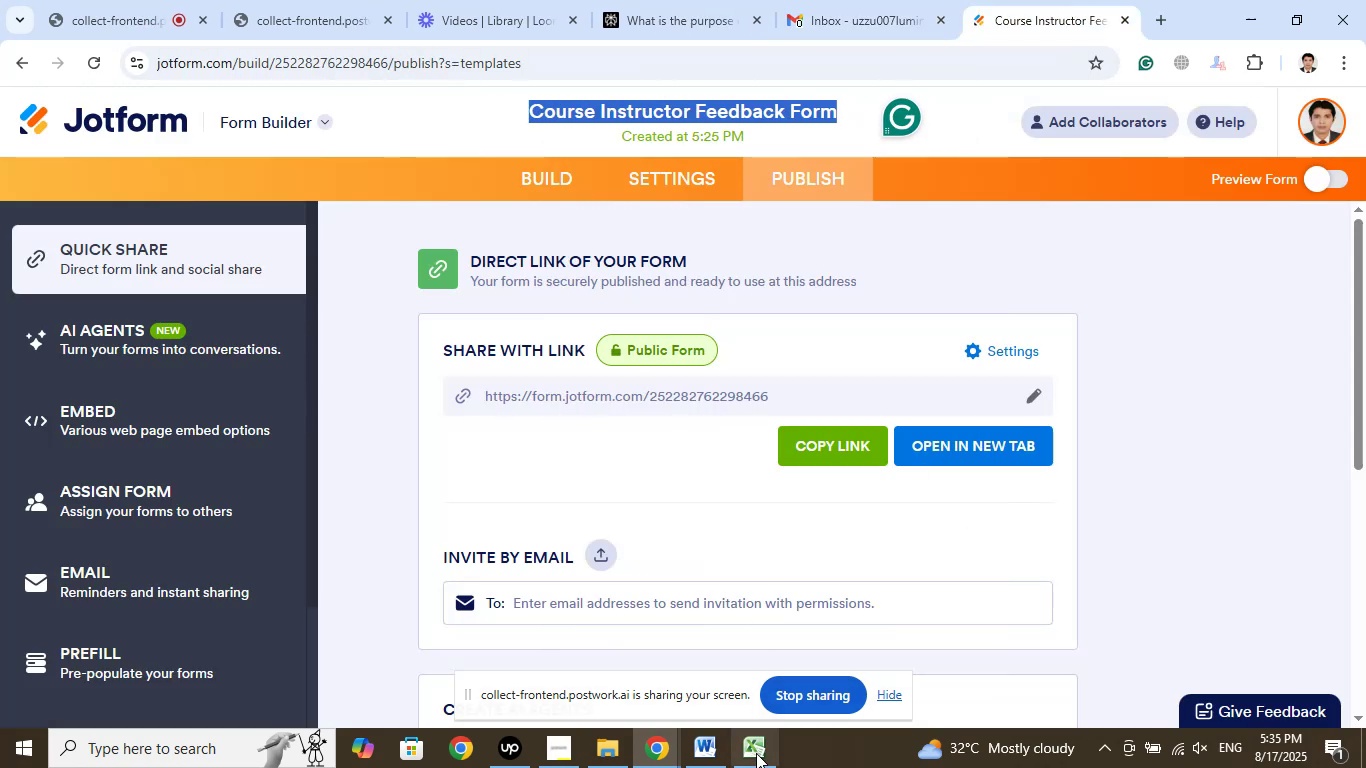 
left_click([758, 760])
 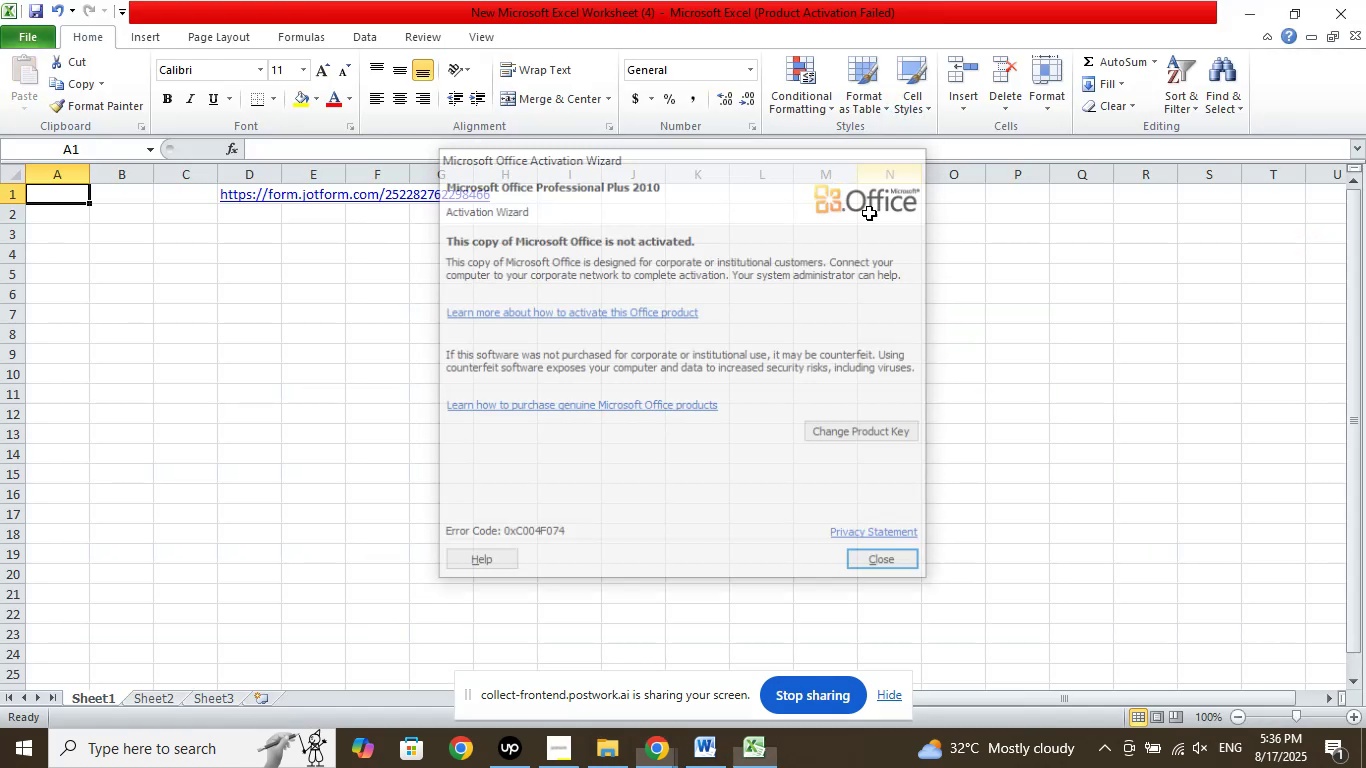 
left_click([325, 144])
 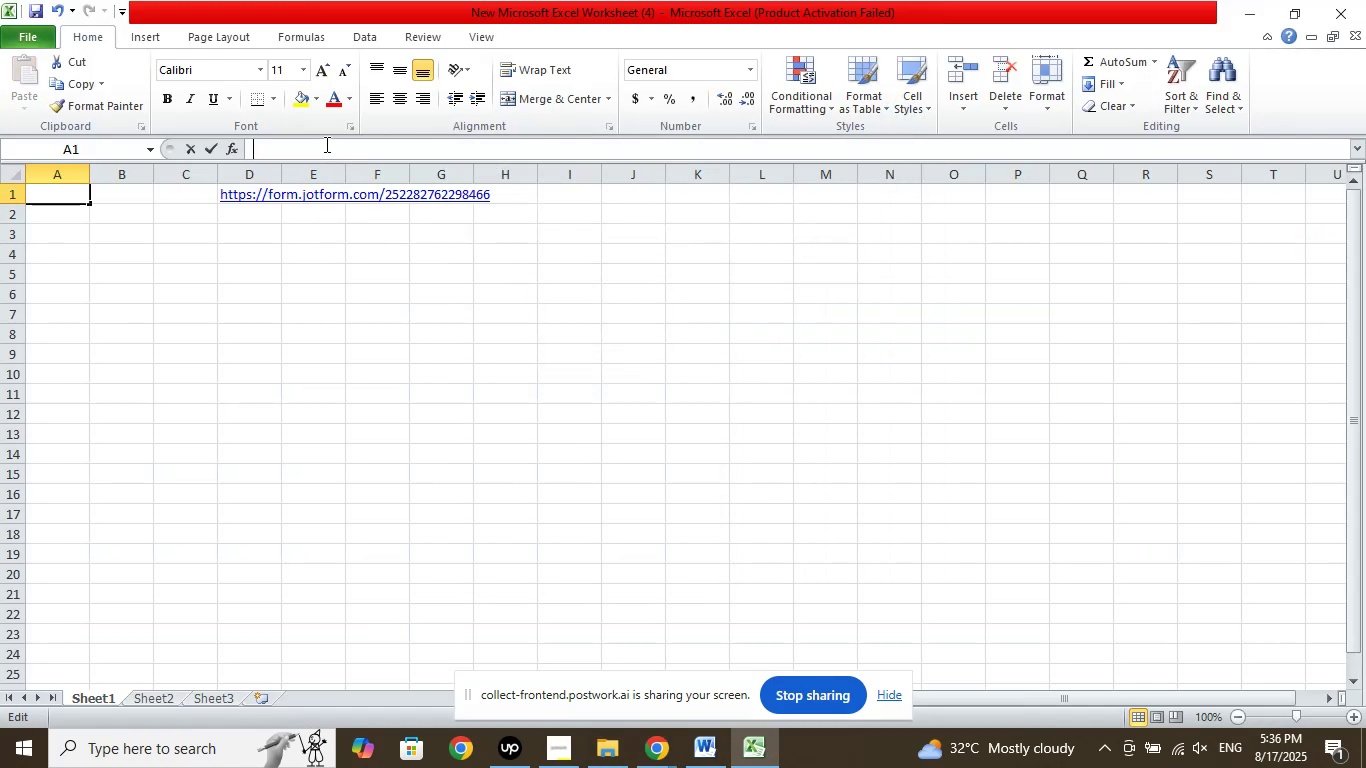 
right_click([325, 144])
 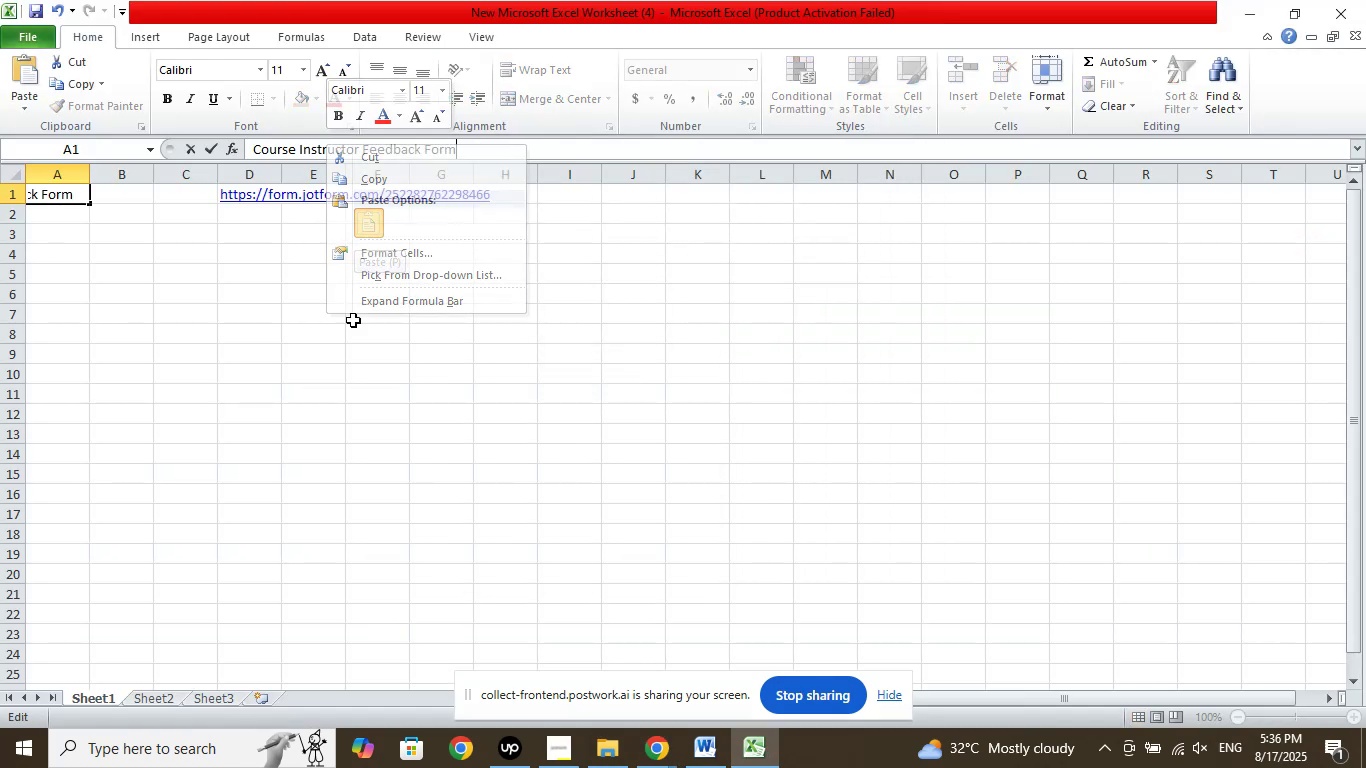 
left_click([295, 356])
 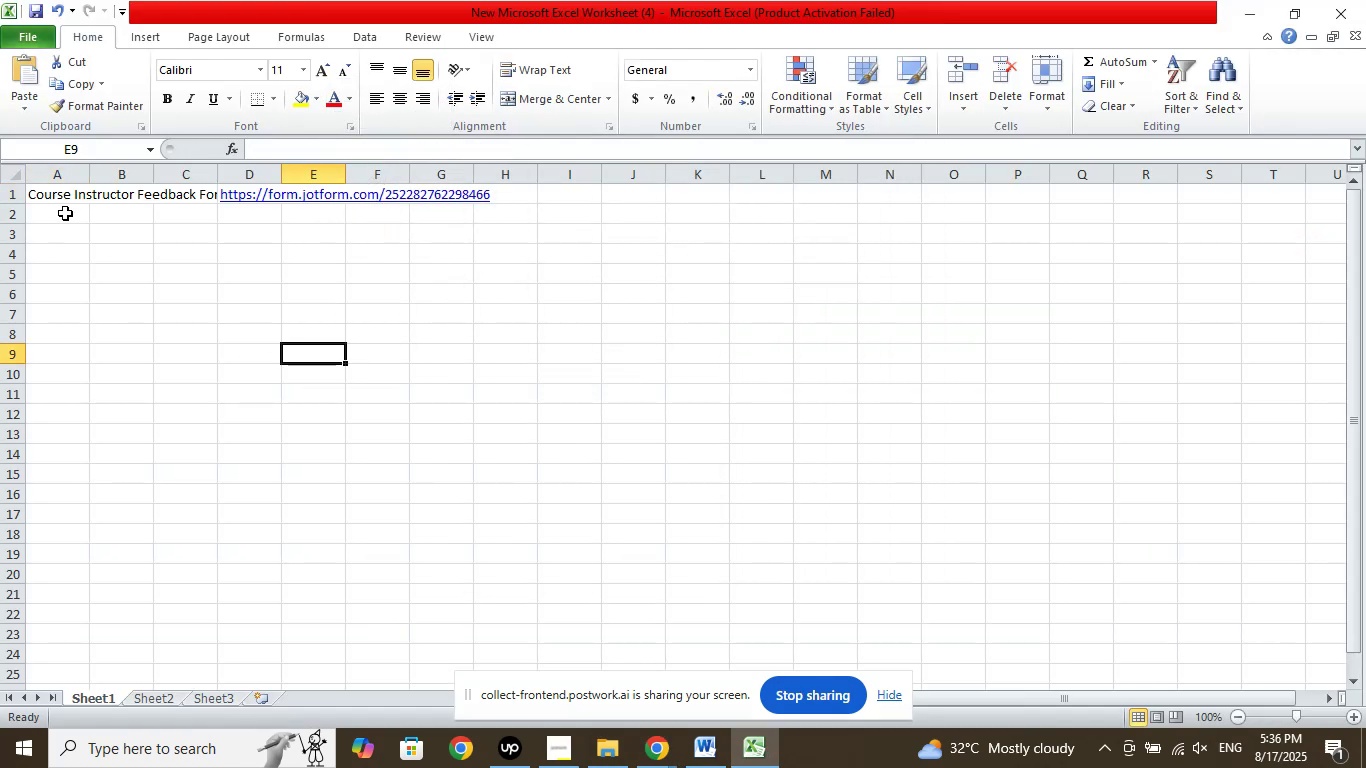 
left_click([65, 213])
 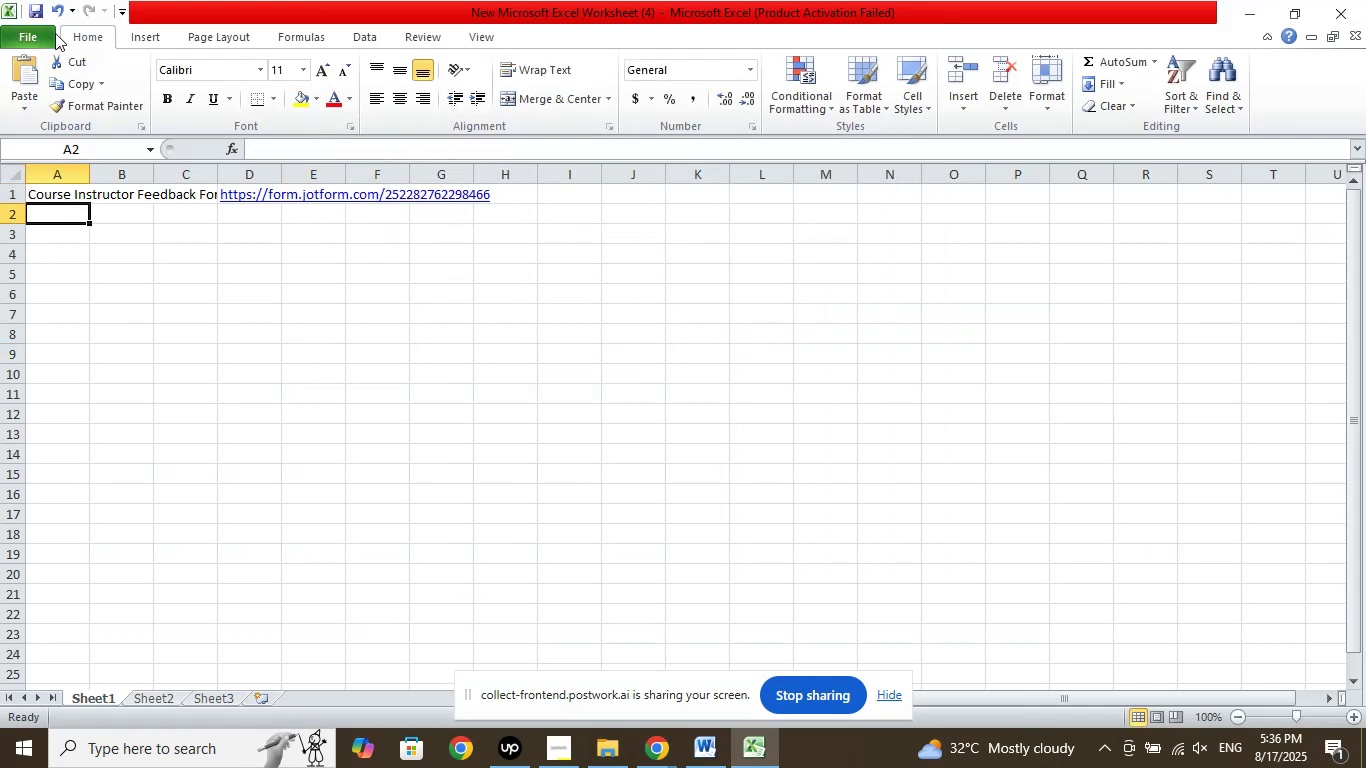 
left_click([31, 20])
 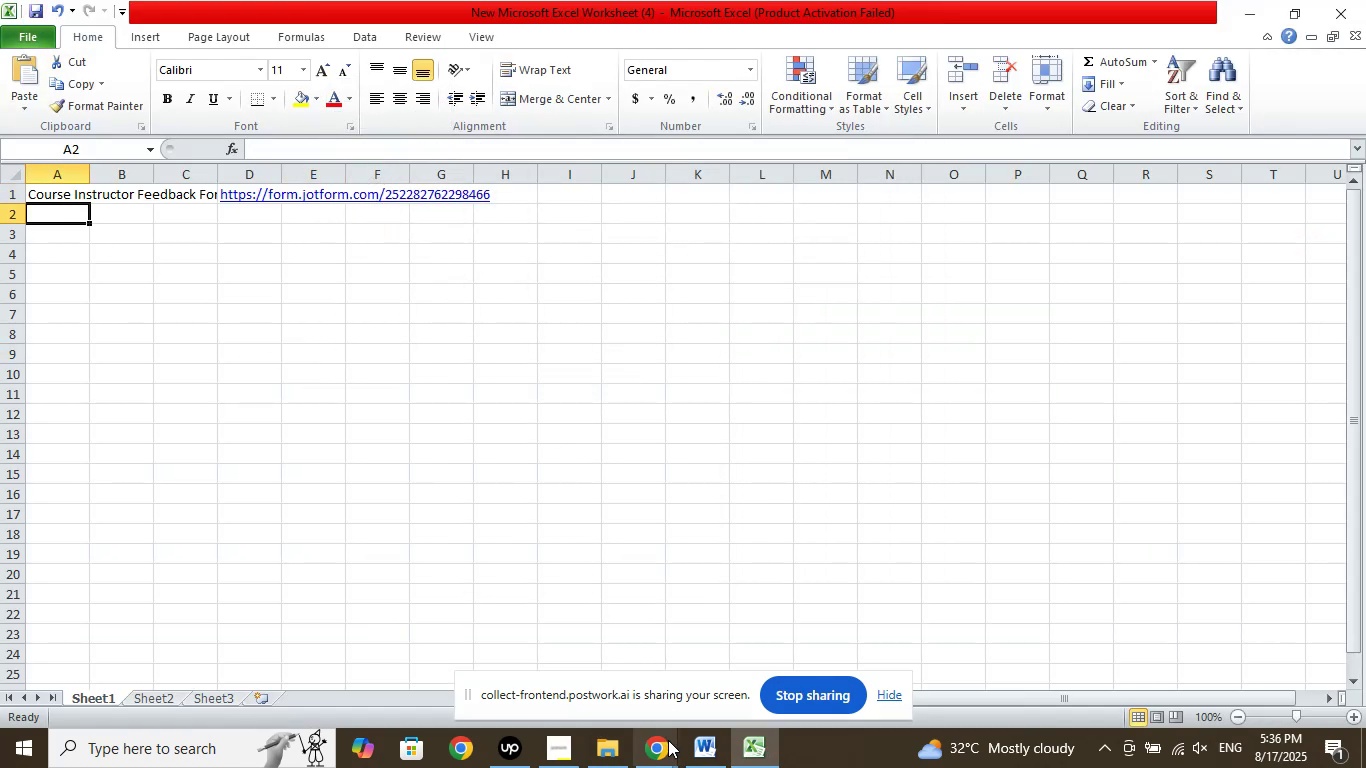 
left_click([664, 760])
 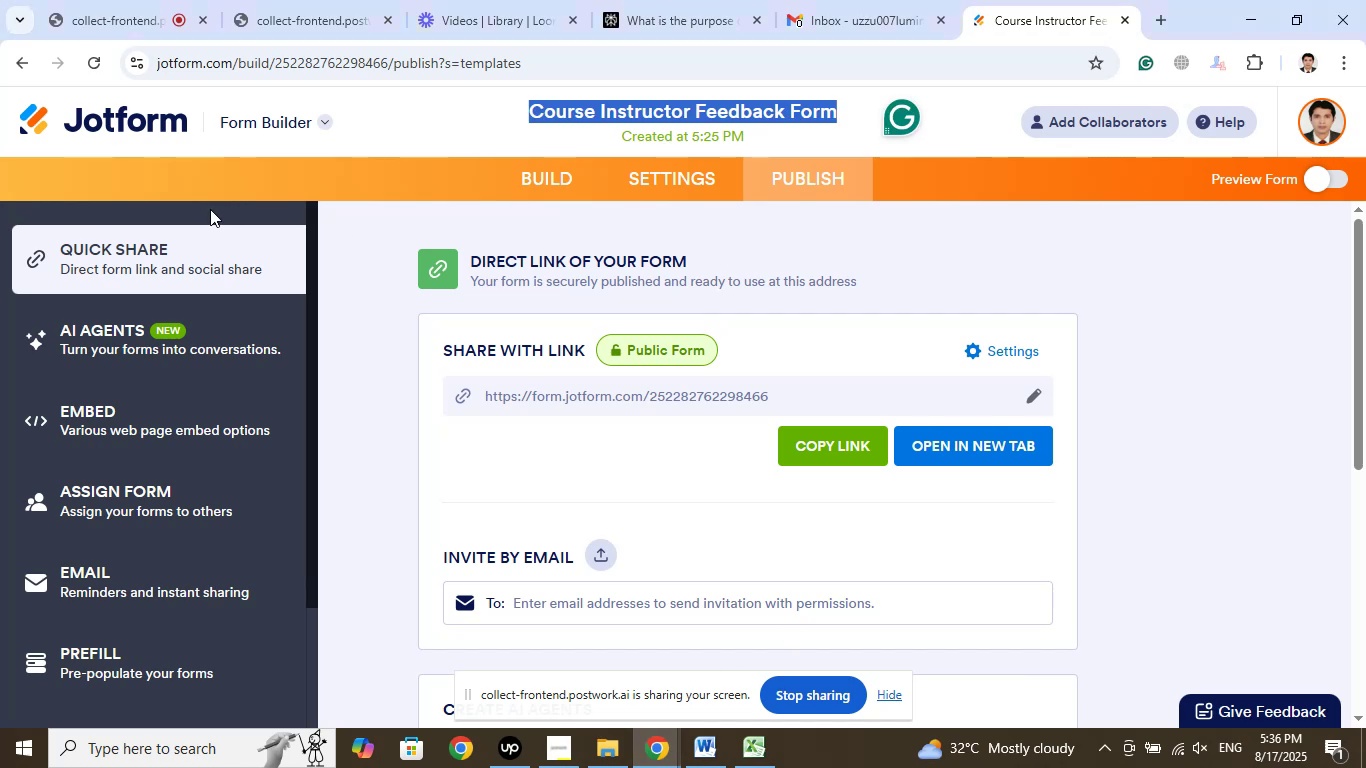 
left_click([126, 122])
 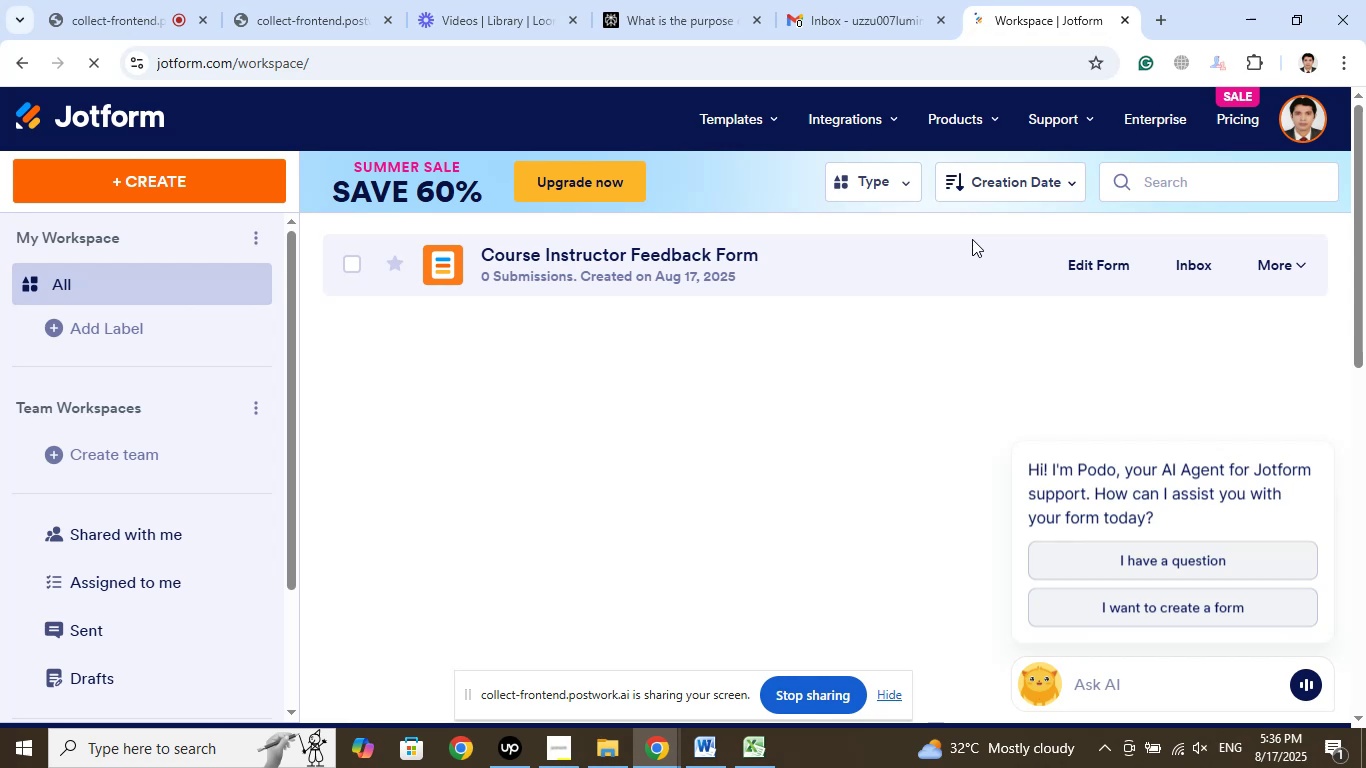 
wait(31.75)
 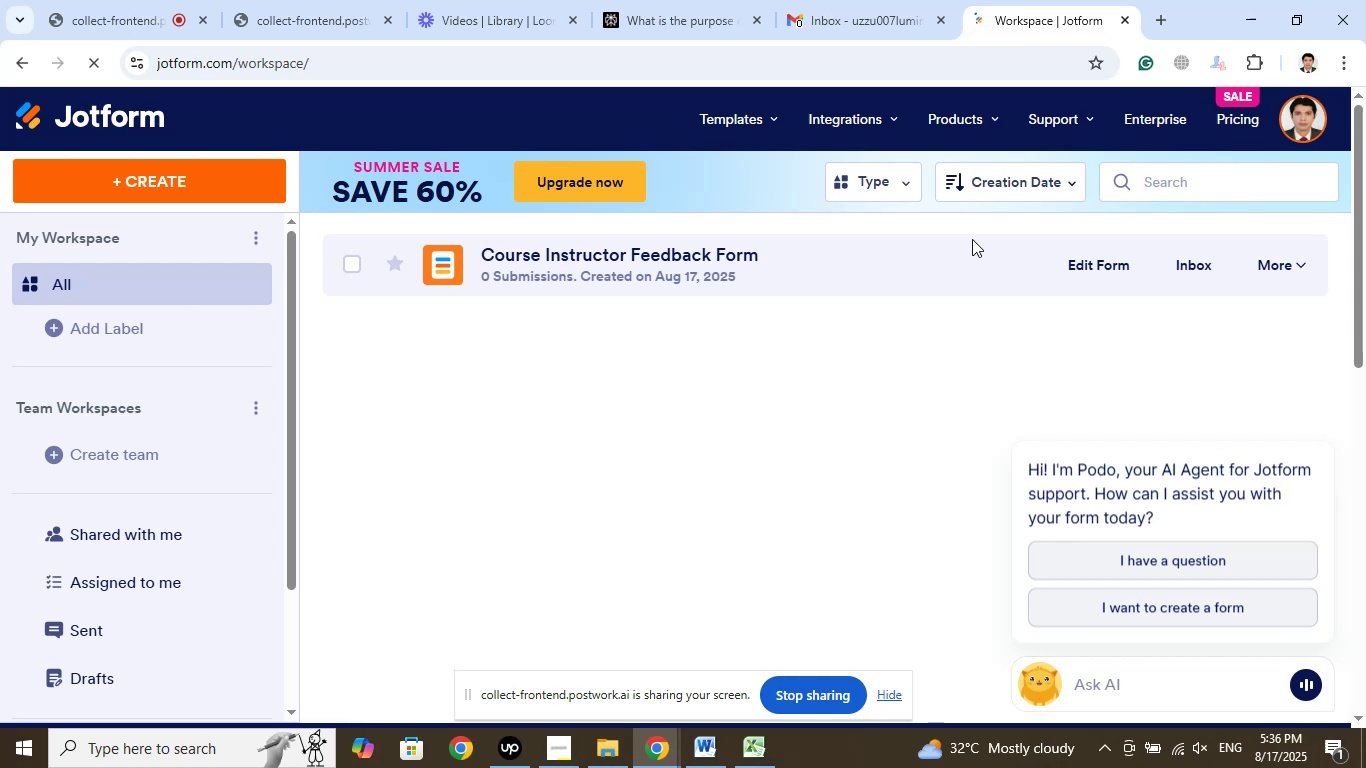 
left_click([135, 0])
 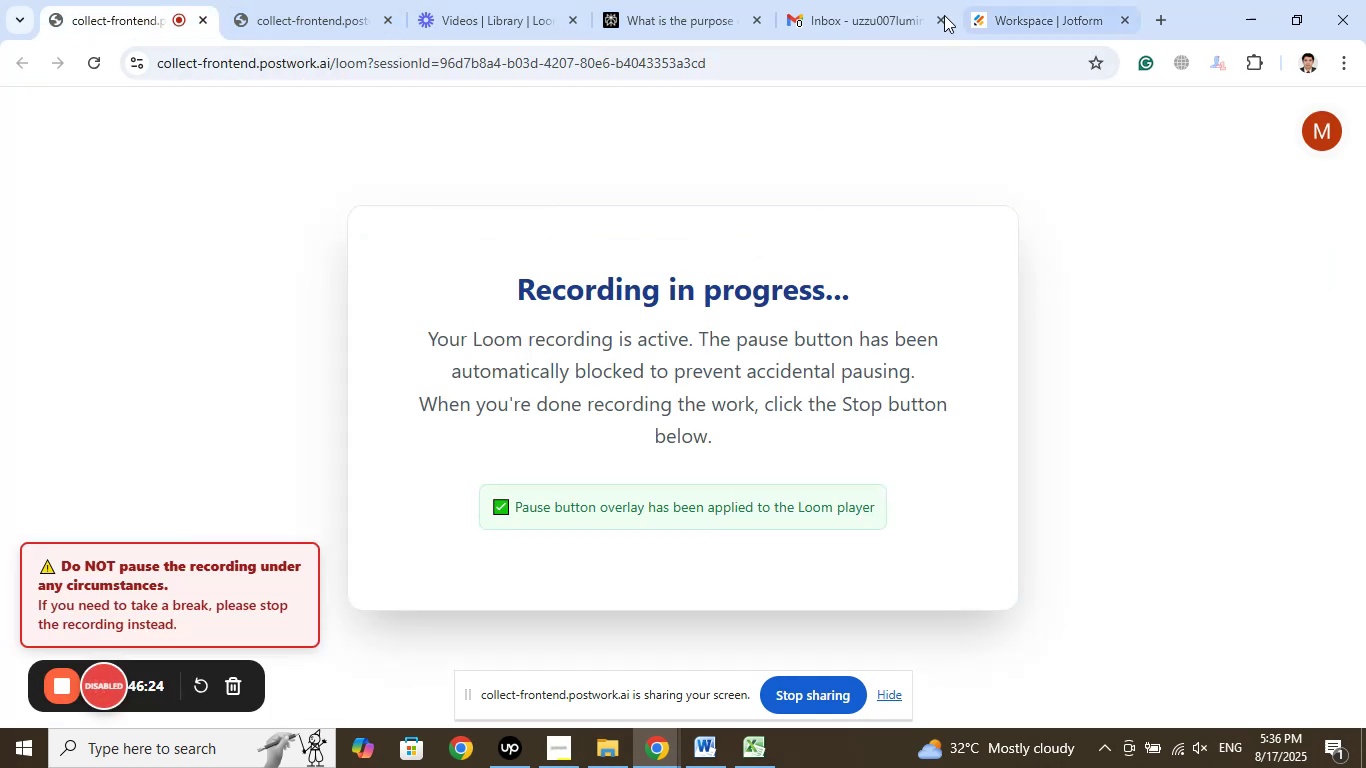 
left_click([1030, 0])
 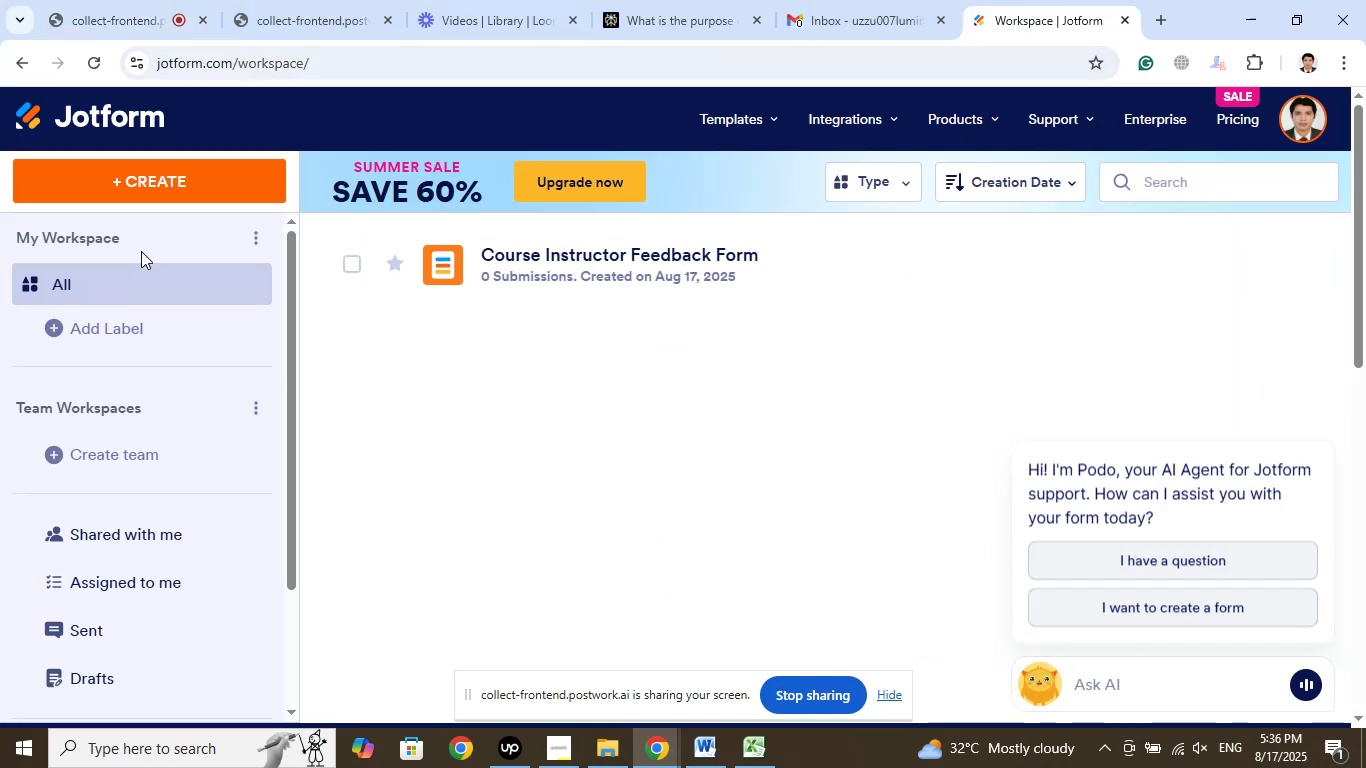 
left_click([168, 189])
 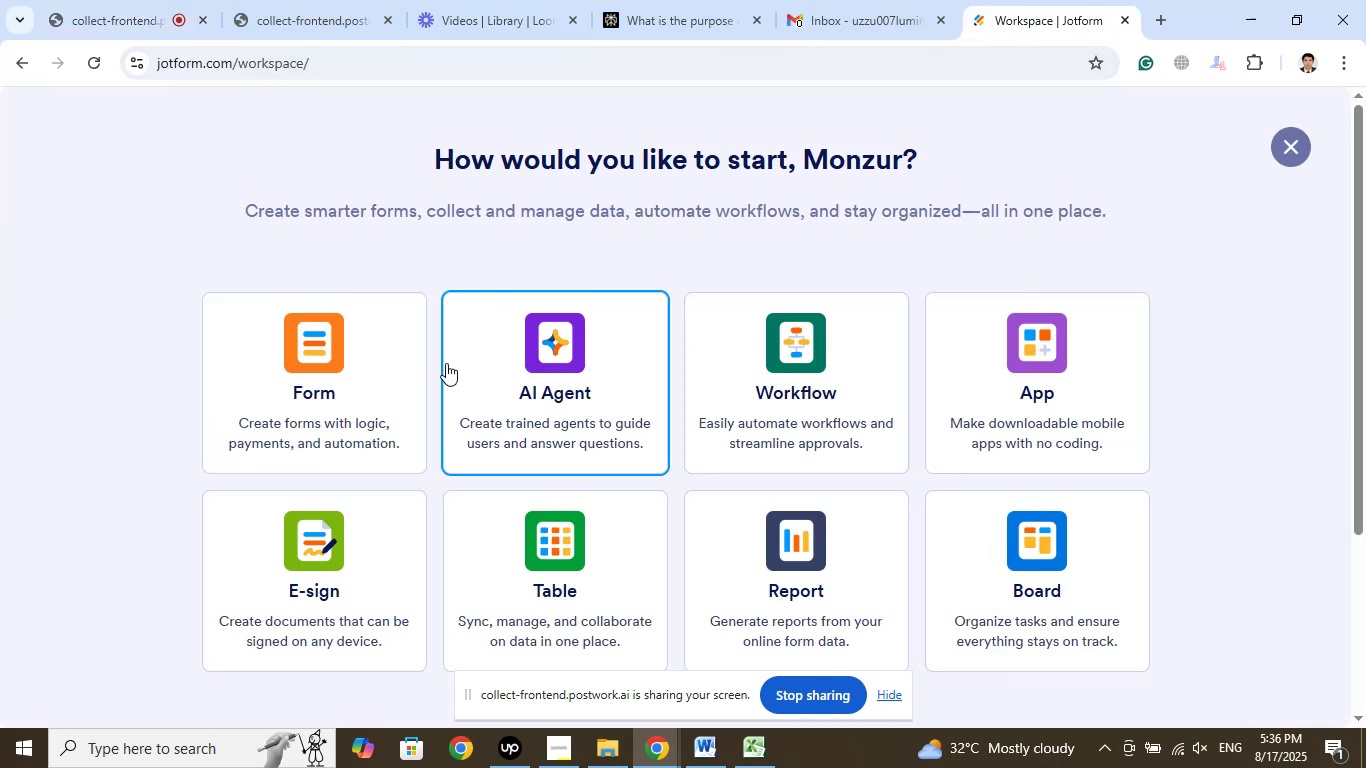 
left_click([362, 367])
 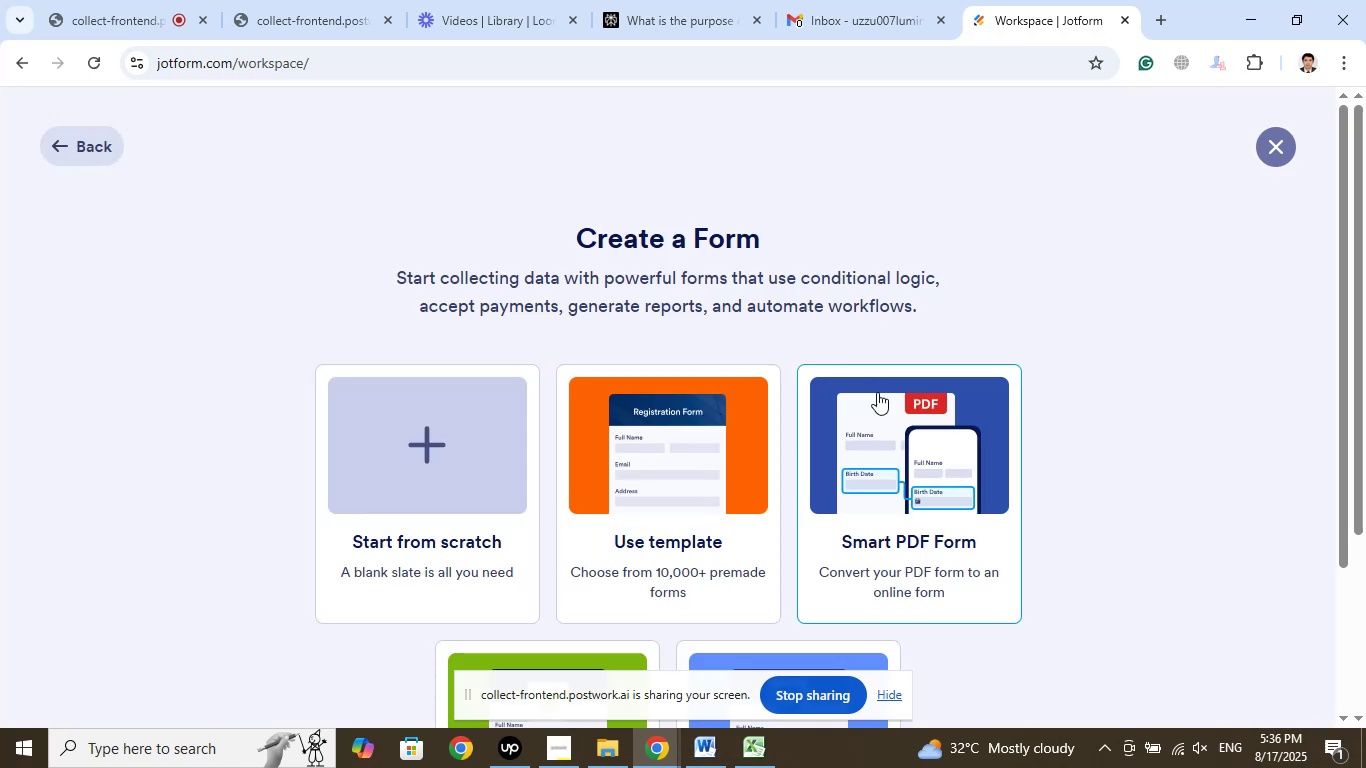 
left_click([724, 443])
 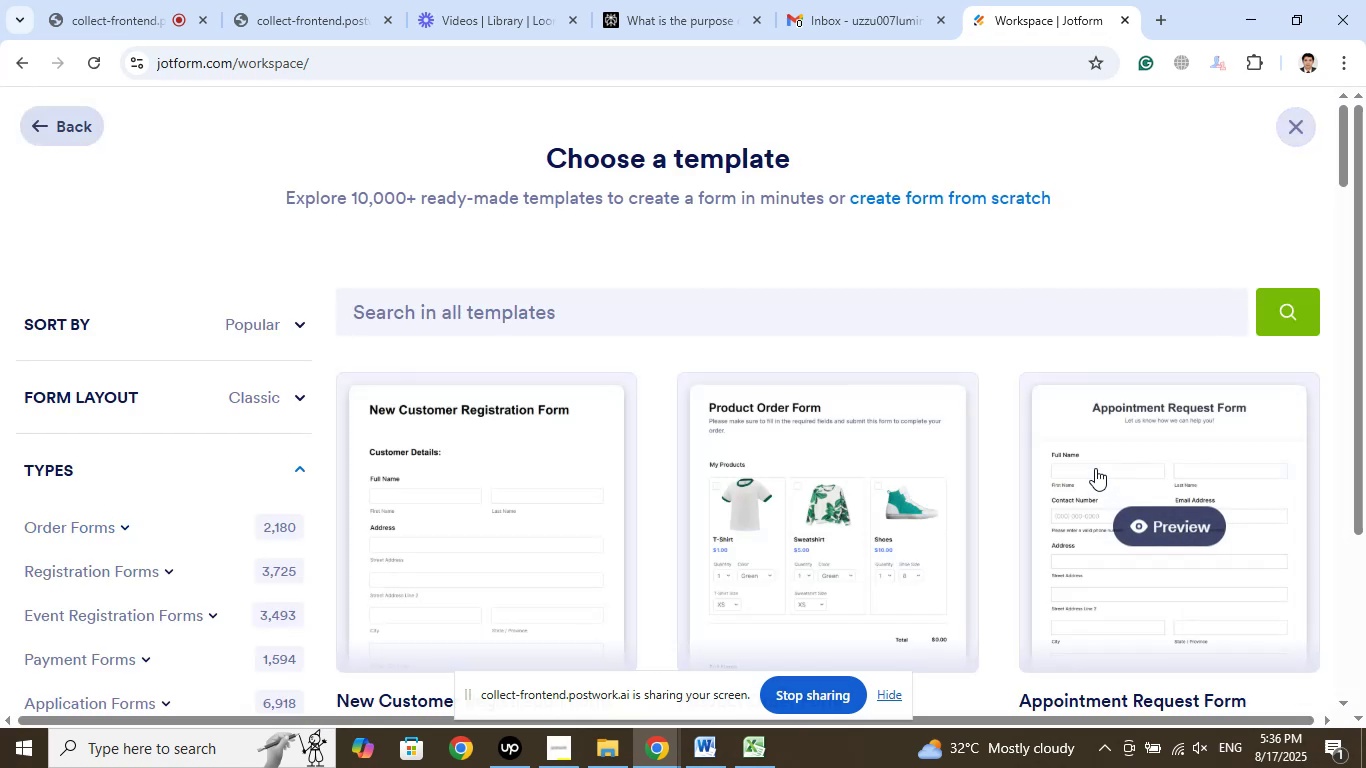 
scroll: coordinate [1018, 391], scroll_direction: down, amount: 42.0
 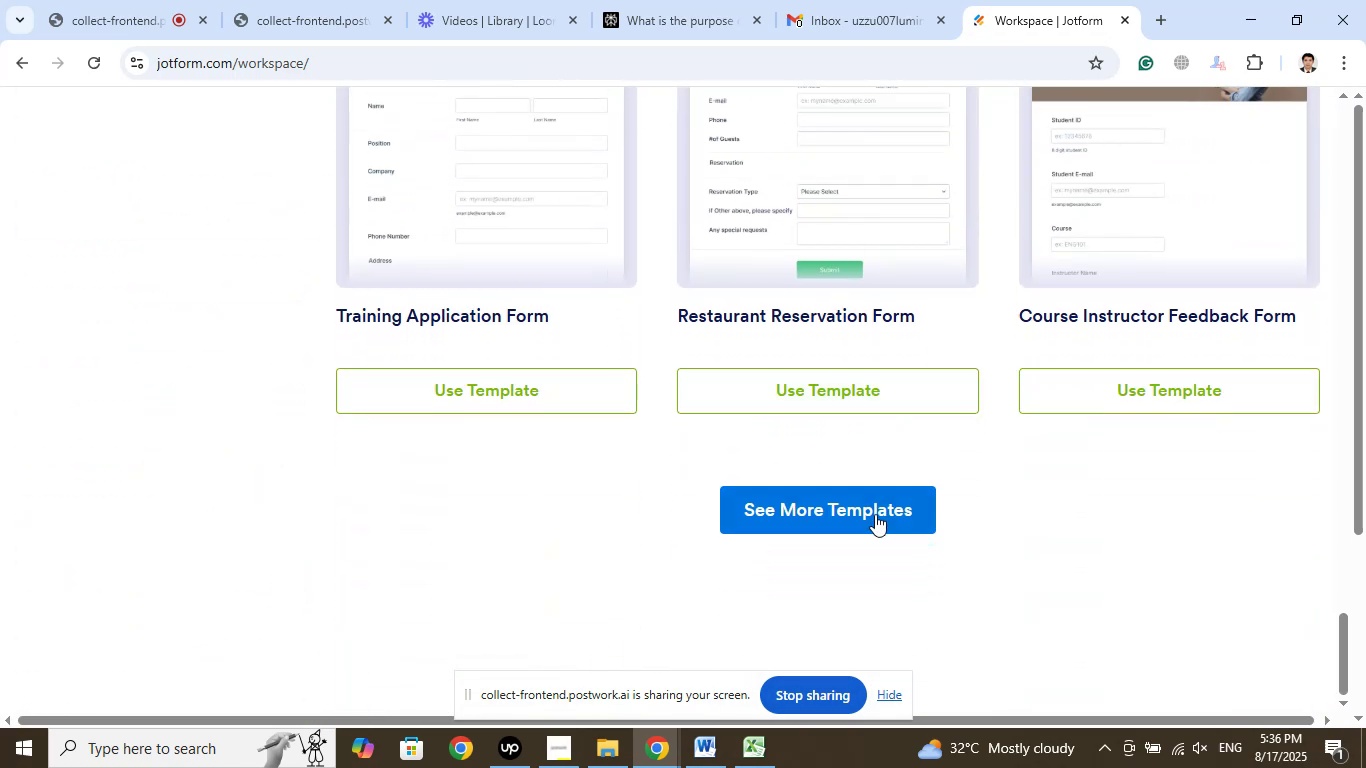 
left_click([876, 517])
 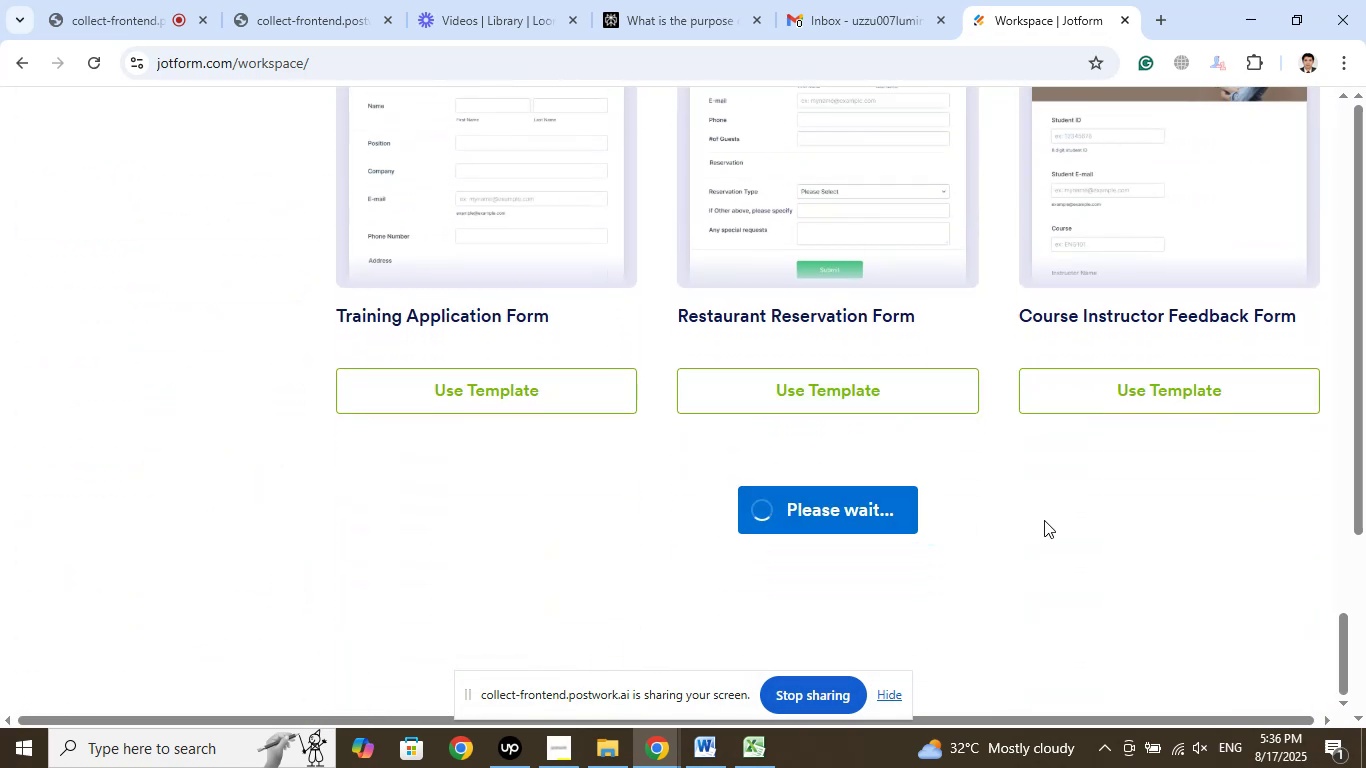 
mouse_move([1035, 477])
 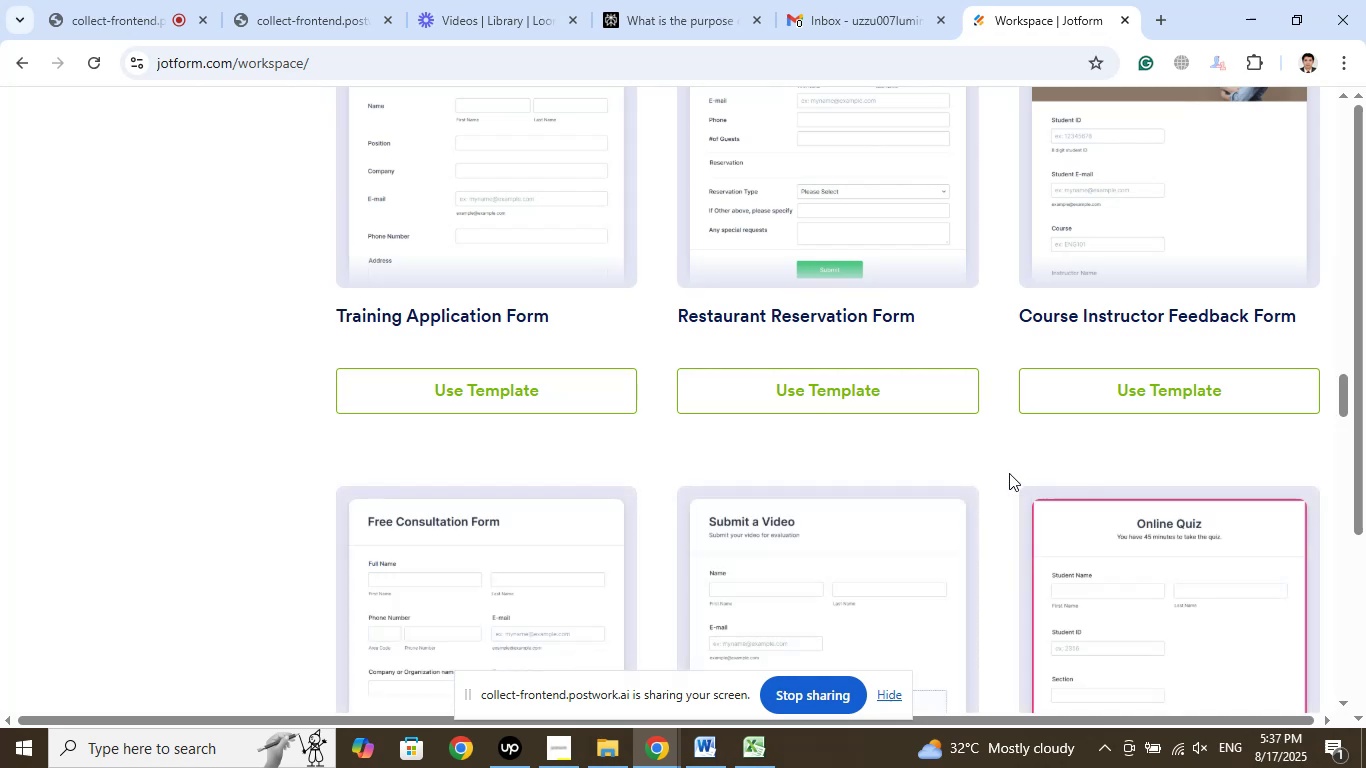 
scroll: coordinate [1000, 435], scroll_direction: down, amount: 13.0
 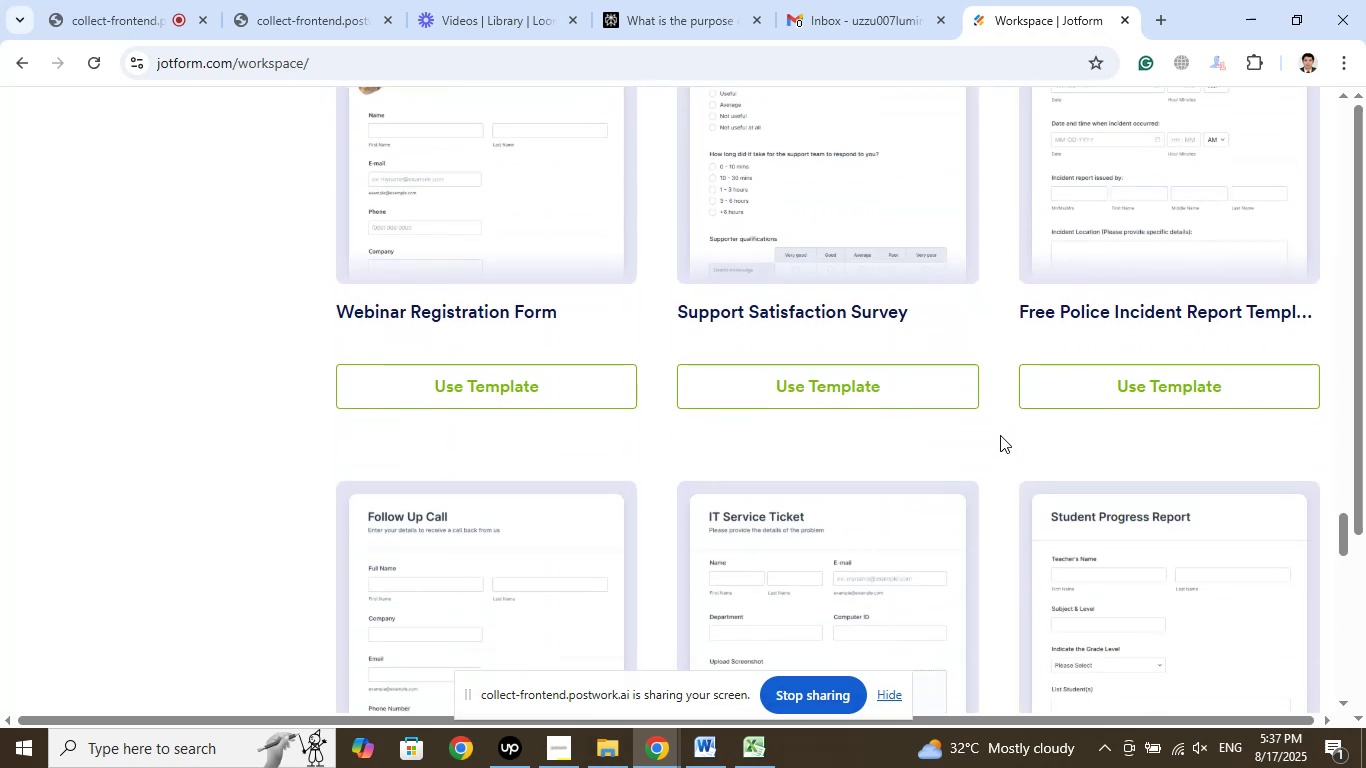 
scroll: coordinate [1001, 434], scroll_direction: up, amount: 2.0
 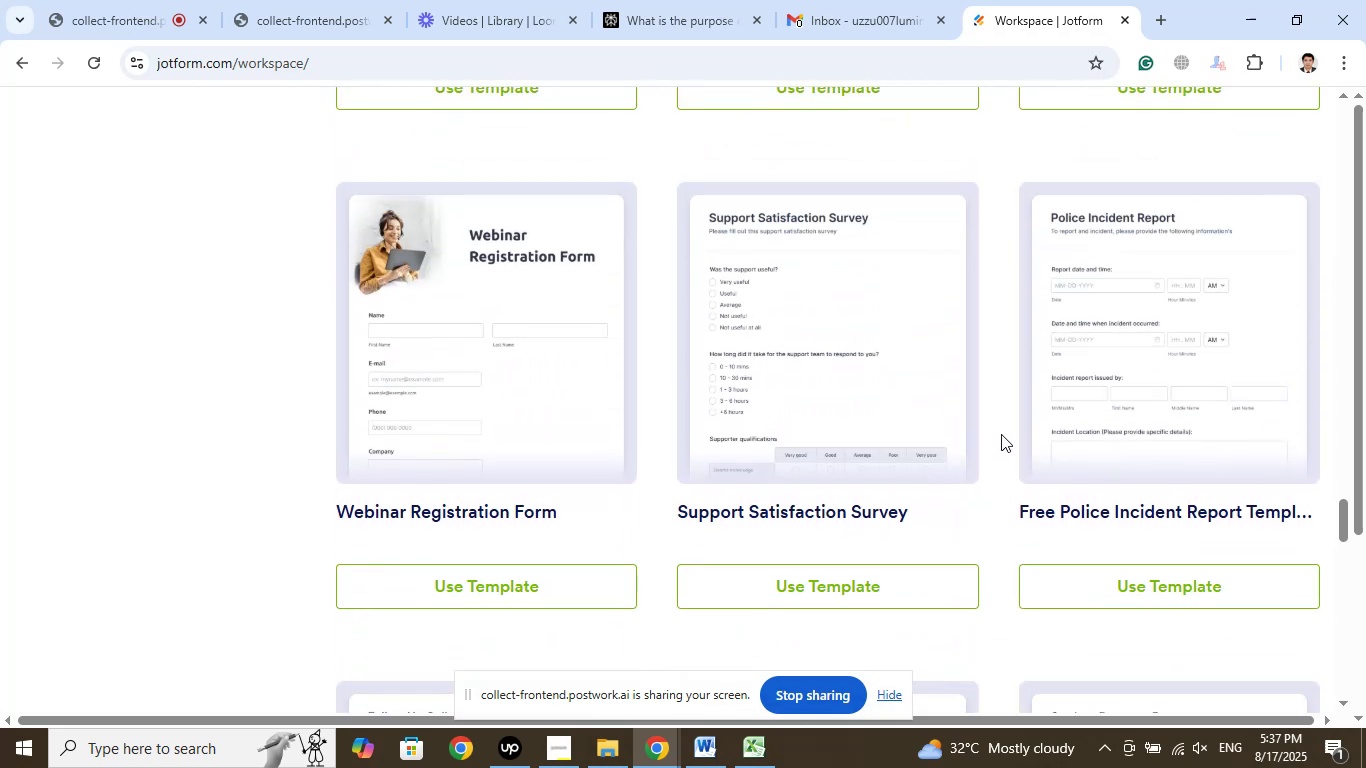 
scroll: coordinate [1001, 434], scroll_direction: down, amount: 9.0
 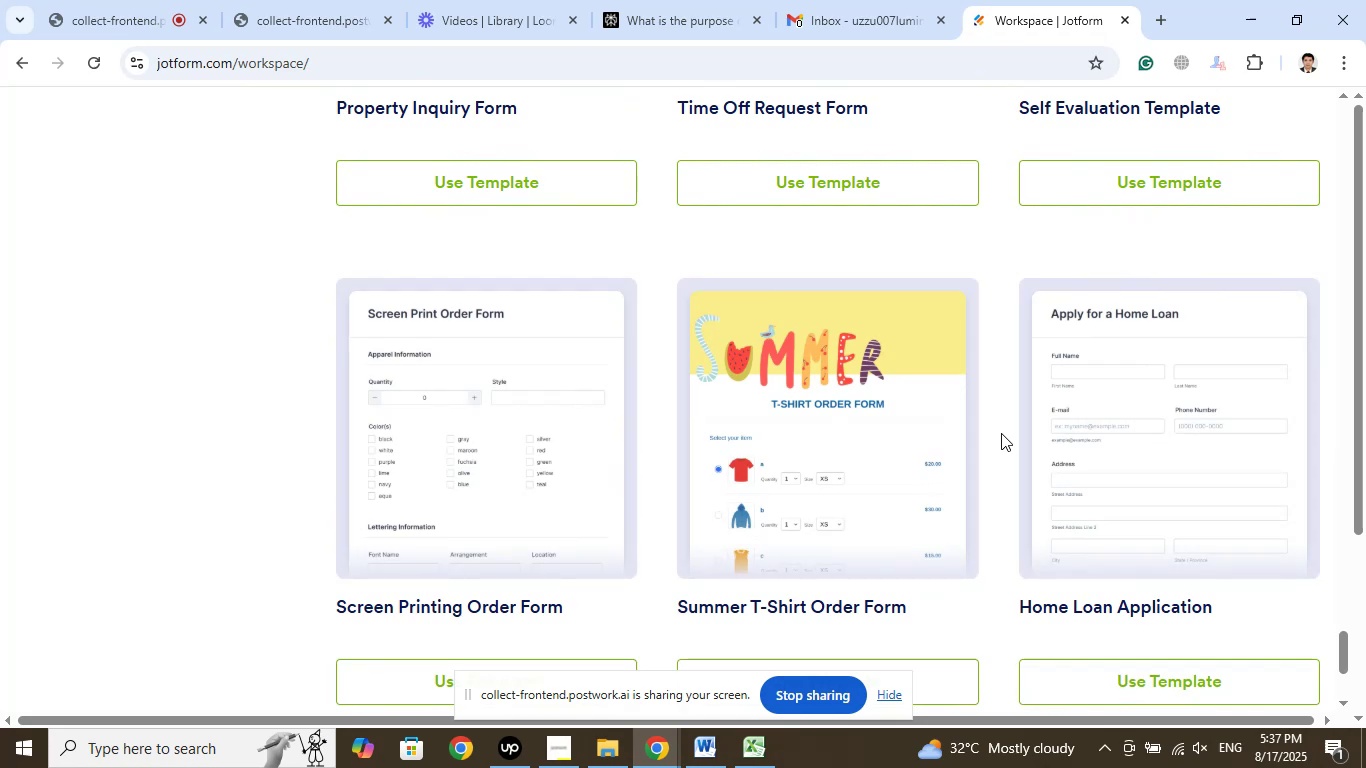 
wait(6.14)
 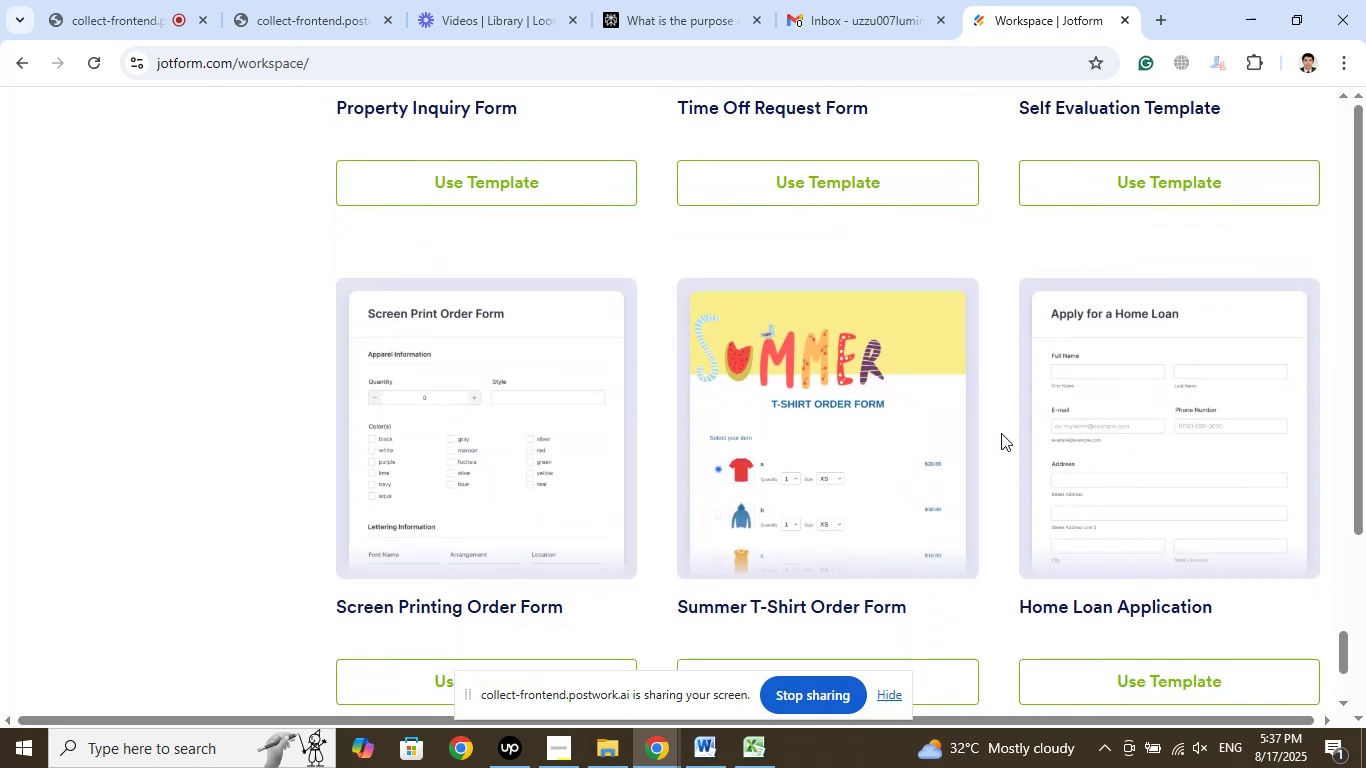 
scroll: coordinate [237, 358], scroll_direction: down, amount: 4.0
 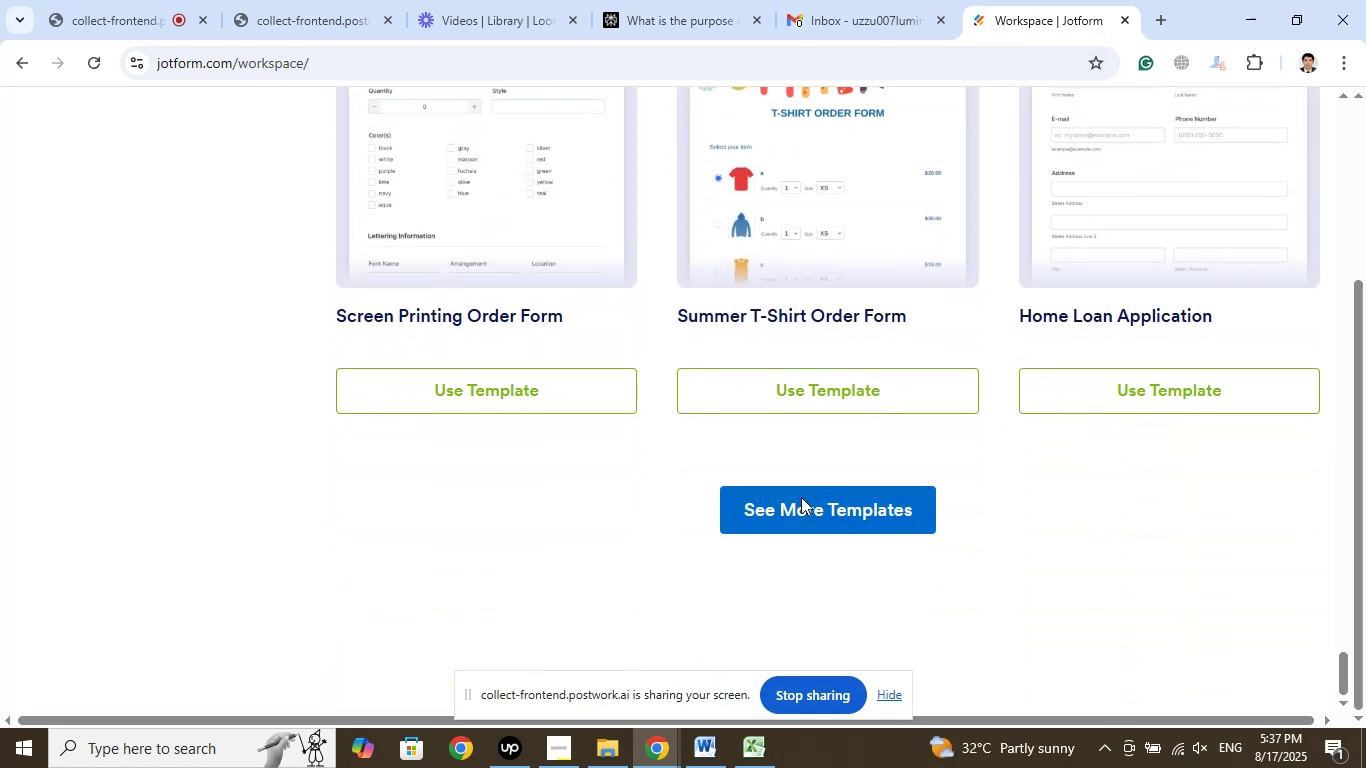 
left_click([821, 517])
 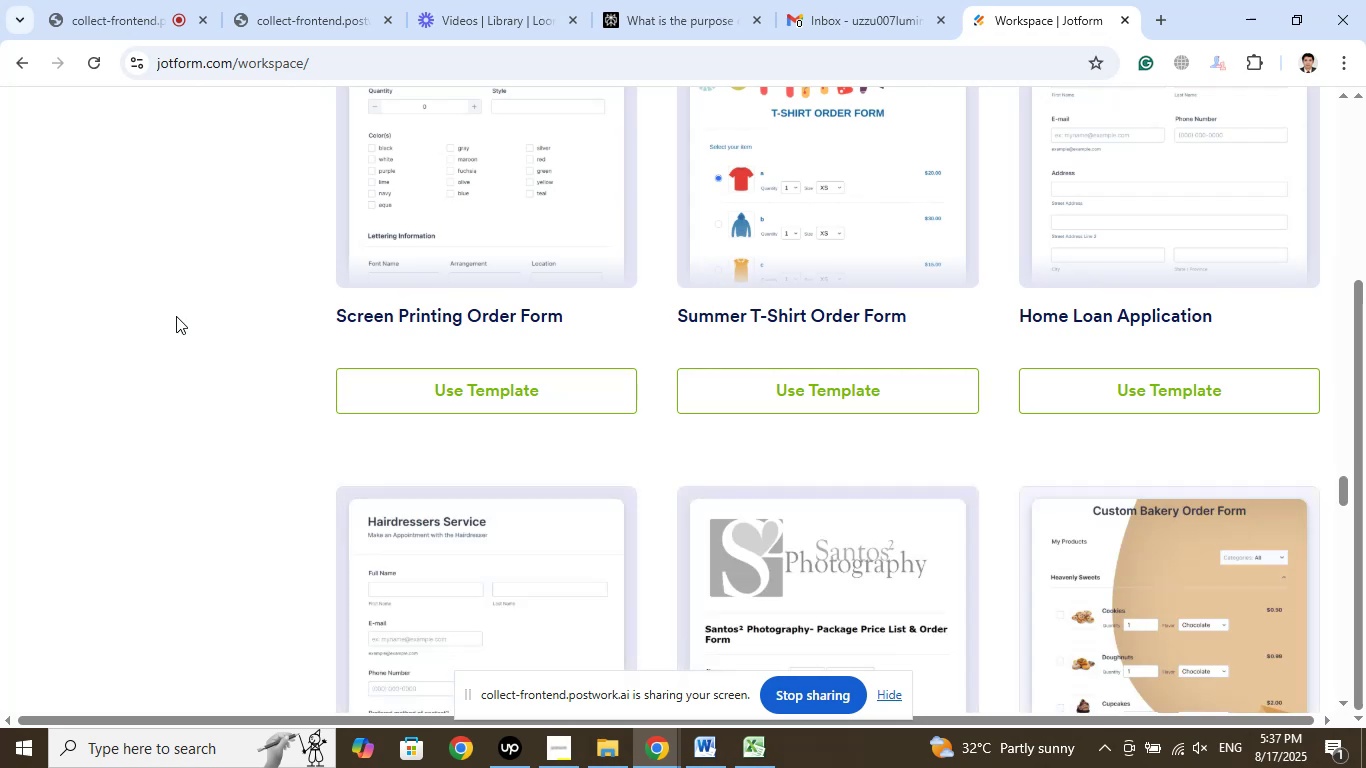 
scroll: coordinate [176, 316], scroll_direction: down, amount: 2.0
 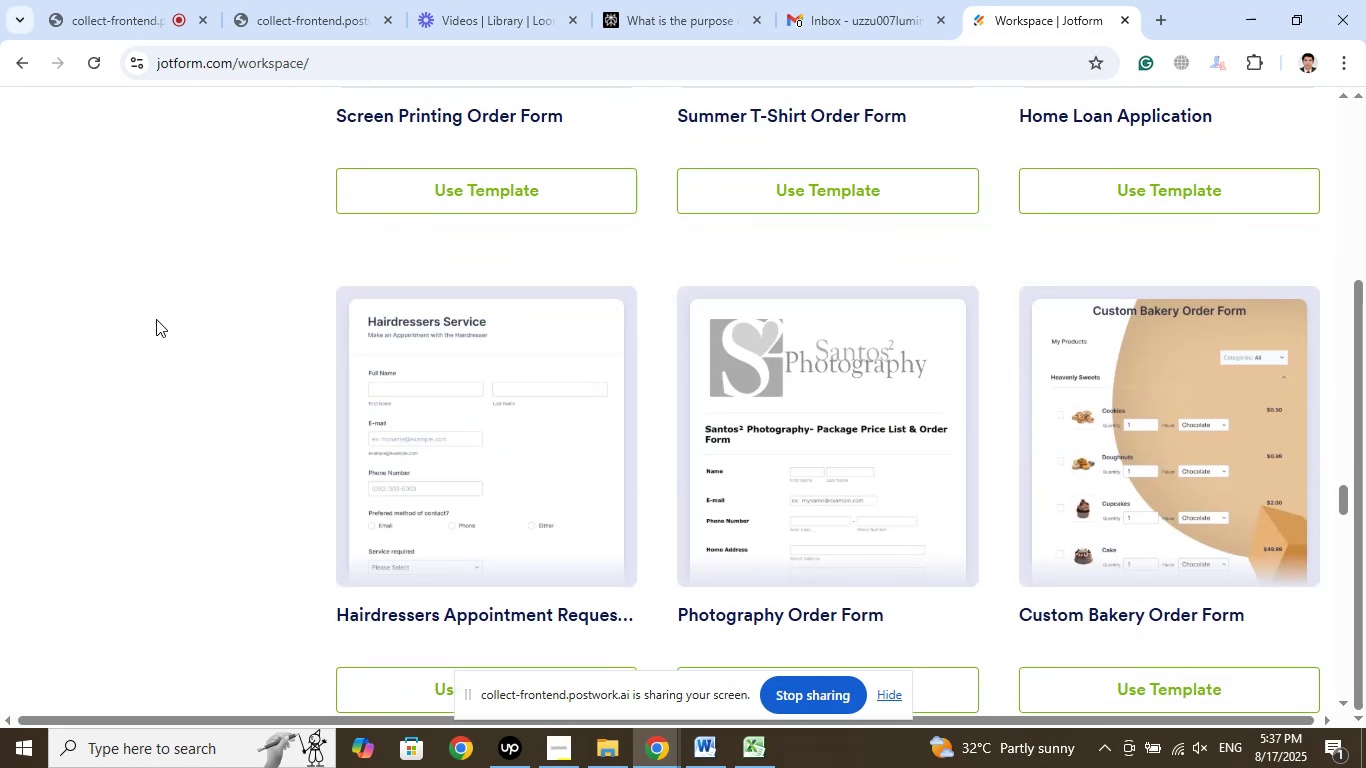 
wait(5.77)
 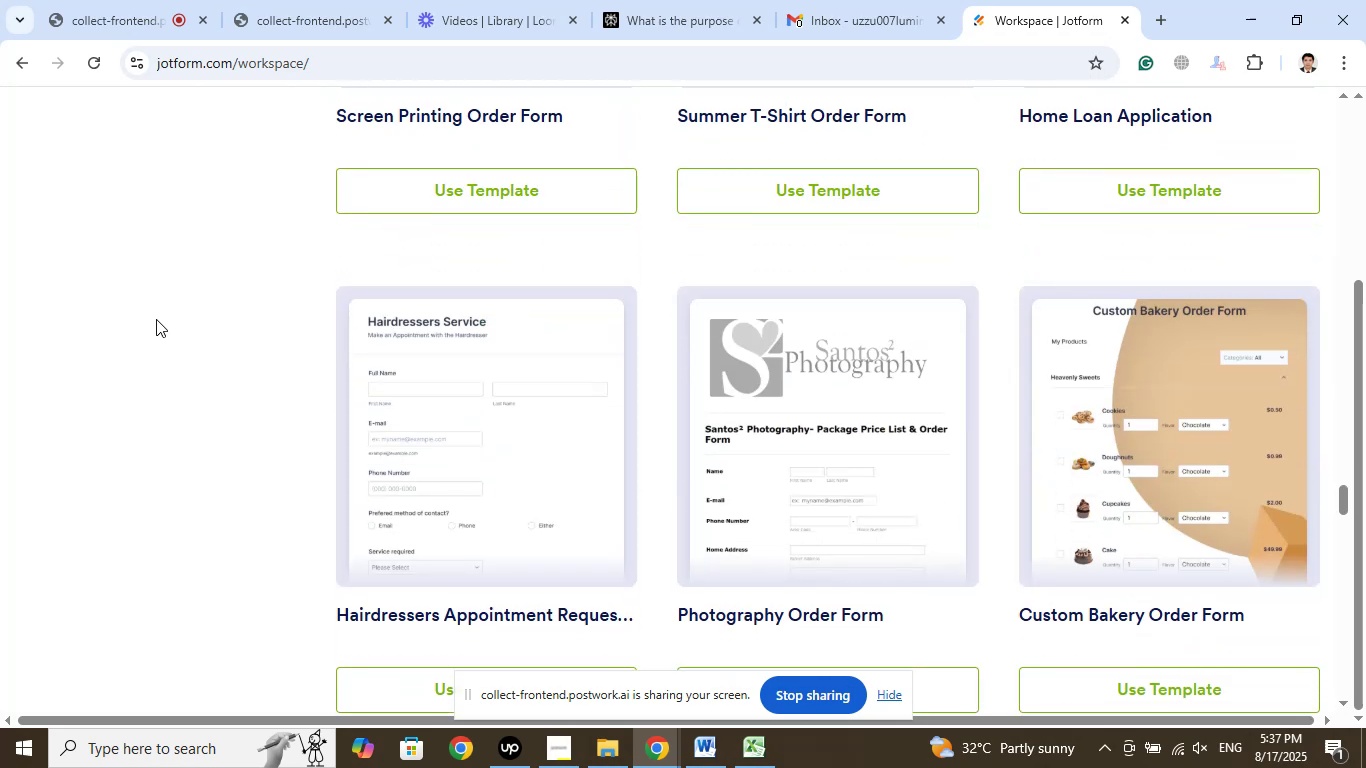 
scroll: coordinate [150, 322], scroll_direction: down, amount: 6.0
 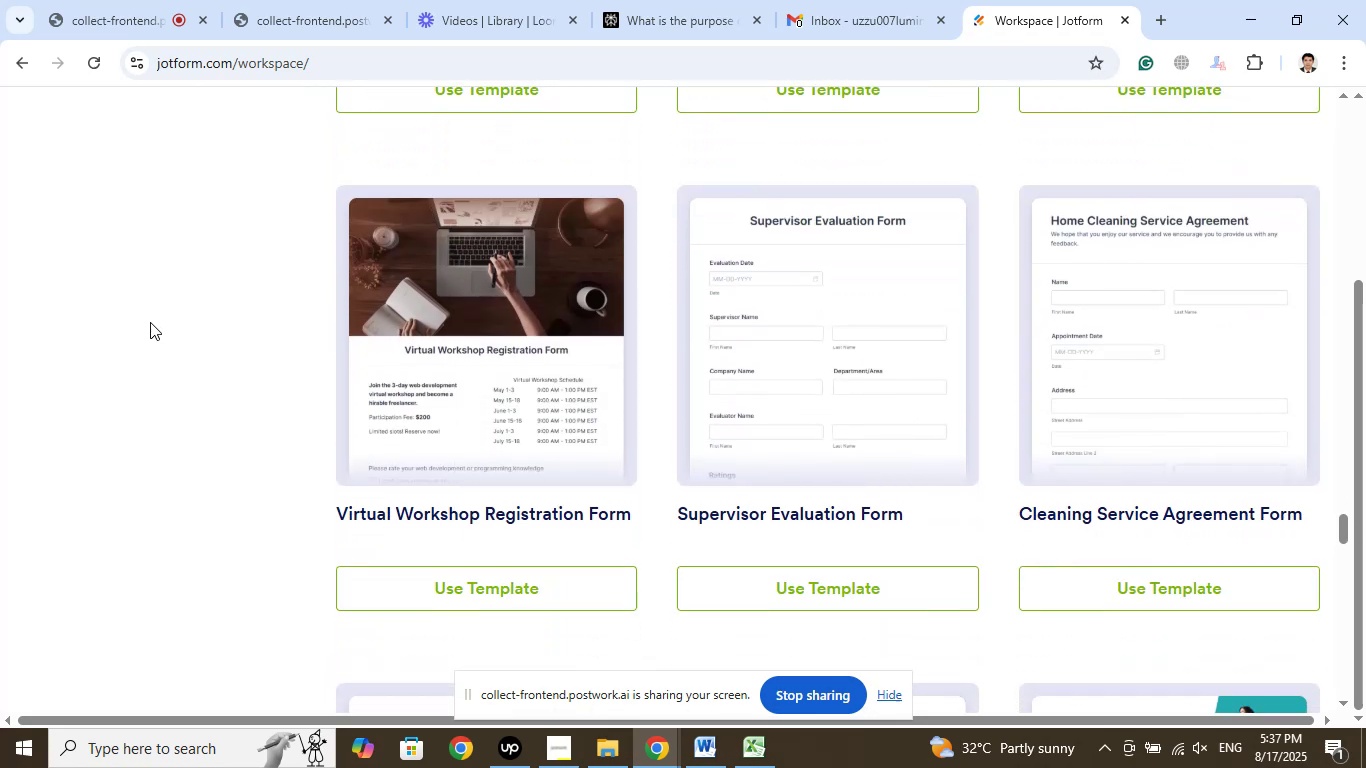 
wait(8.2)
 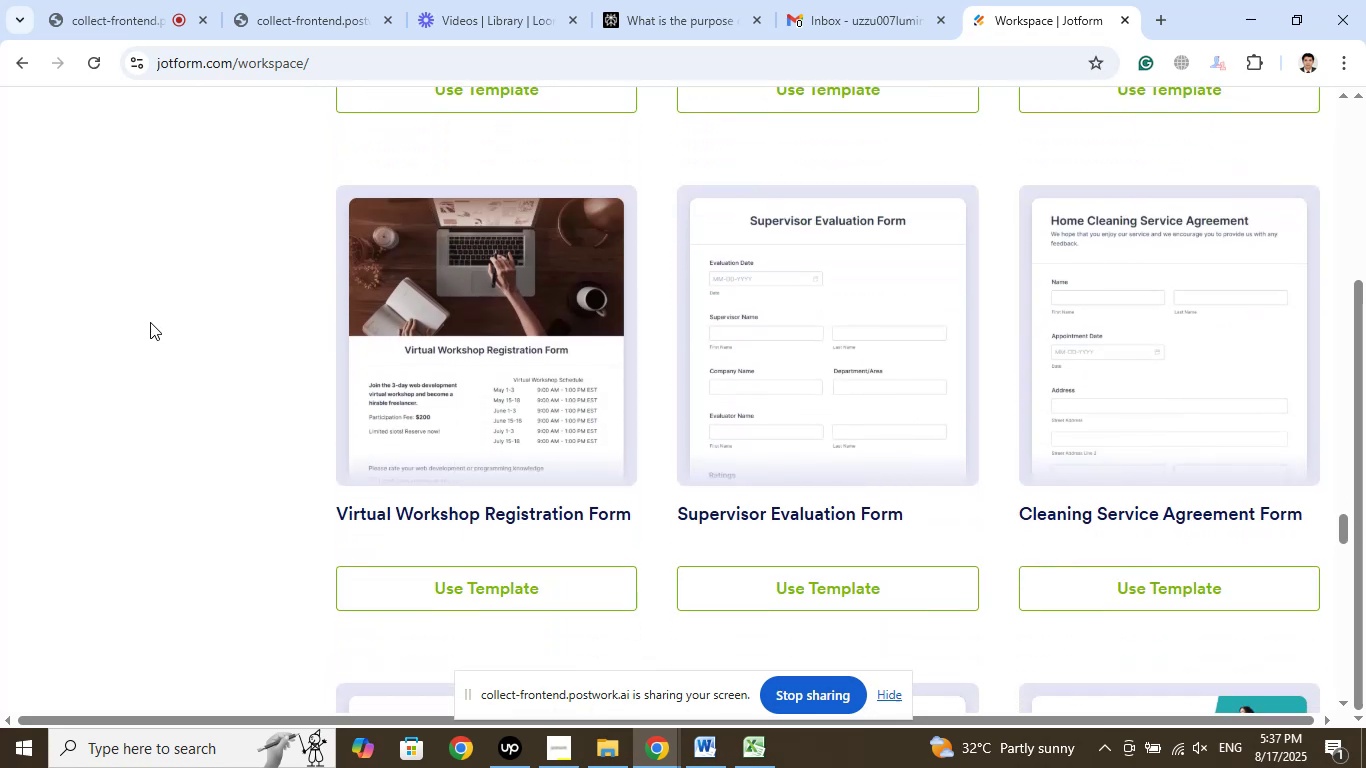 
scroll: coordinate [167, 314], scroll_direction: down, amount: 4.0
 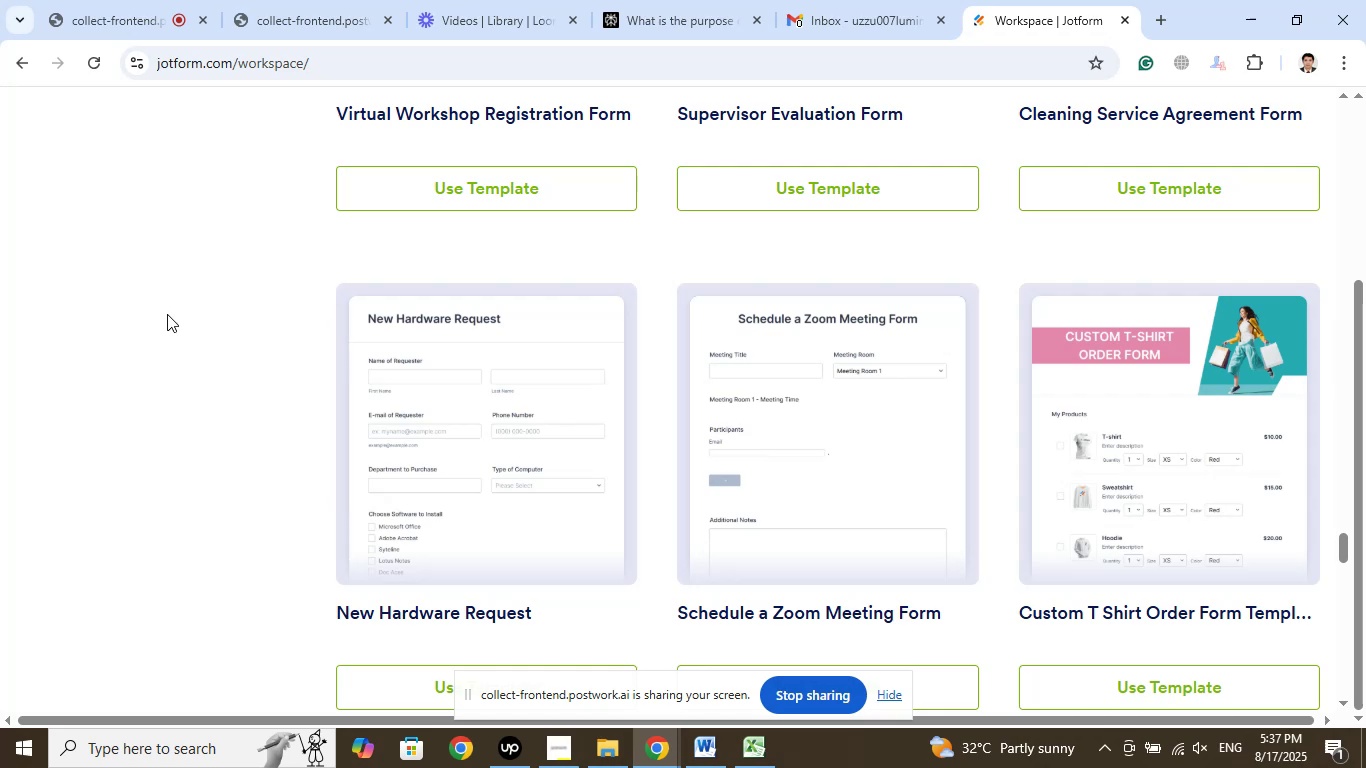 
wait(6.31)
 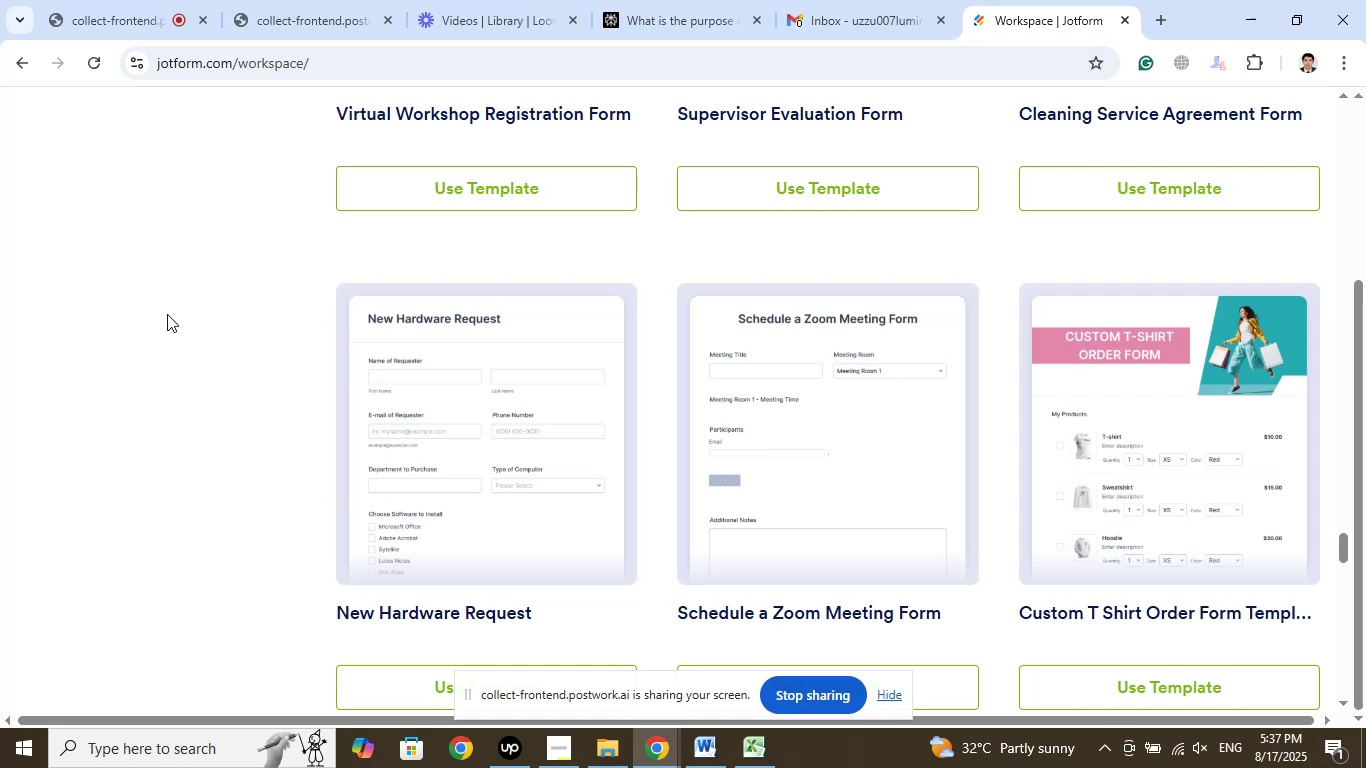 
scroll: coordinate [167, 314], scroll_direction: down, amount: 9.0
 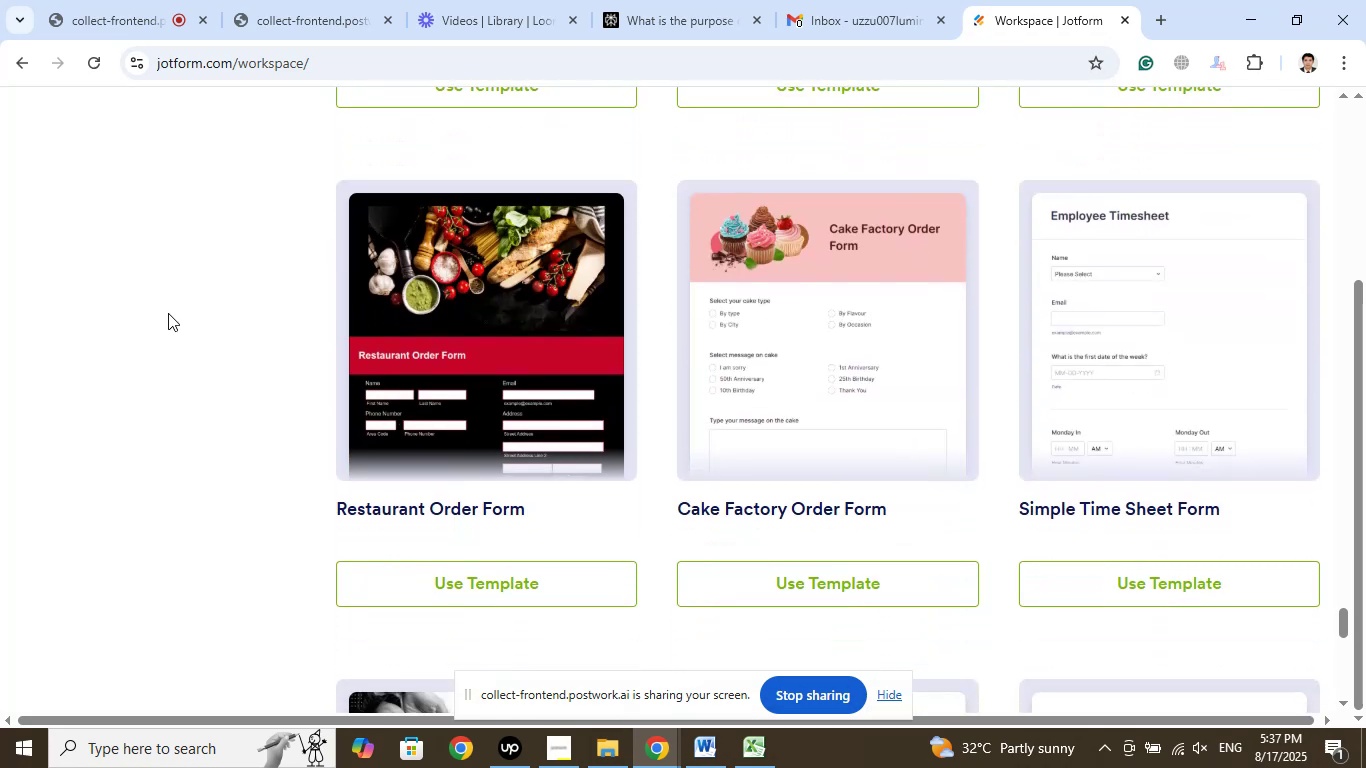 
wait(7.15)
 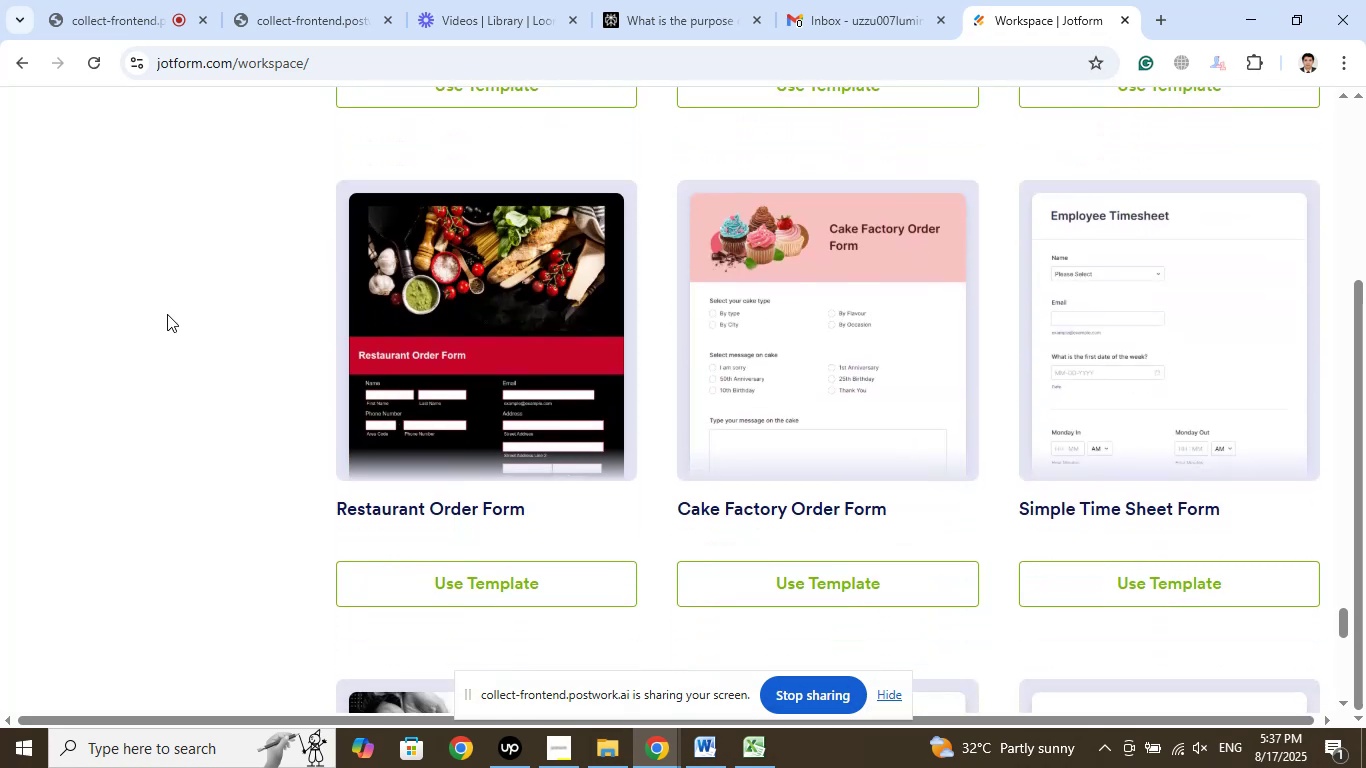 
left_click([524, 374])
 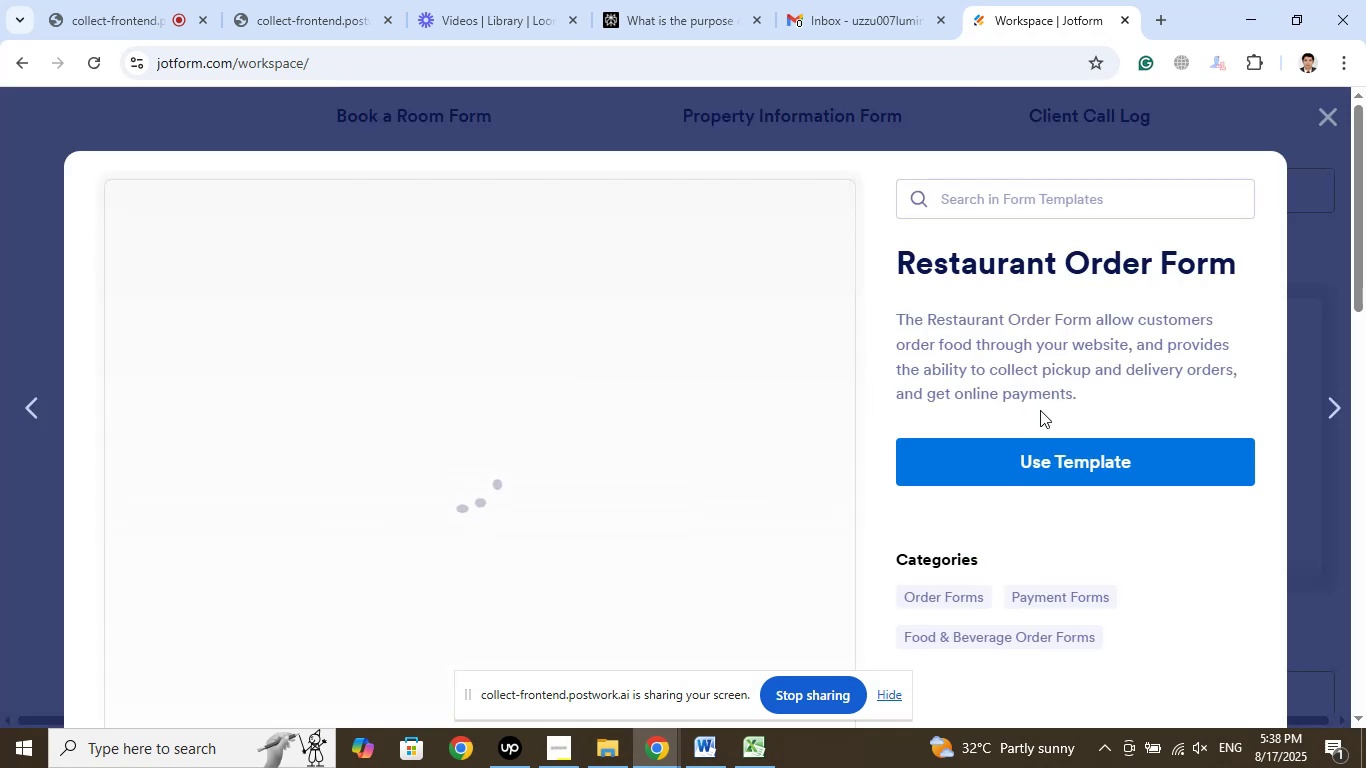 
mouse_move([725, 420])
 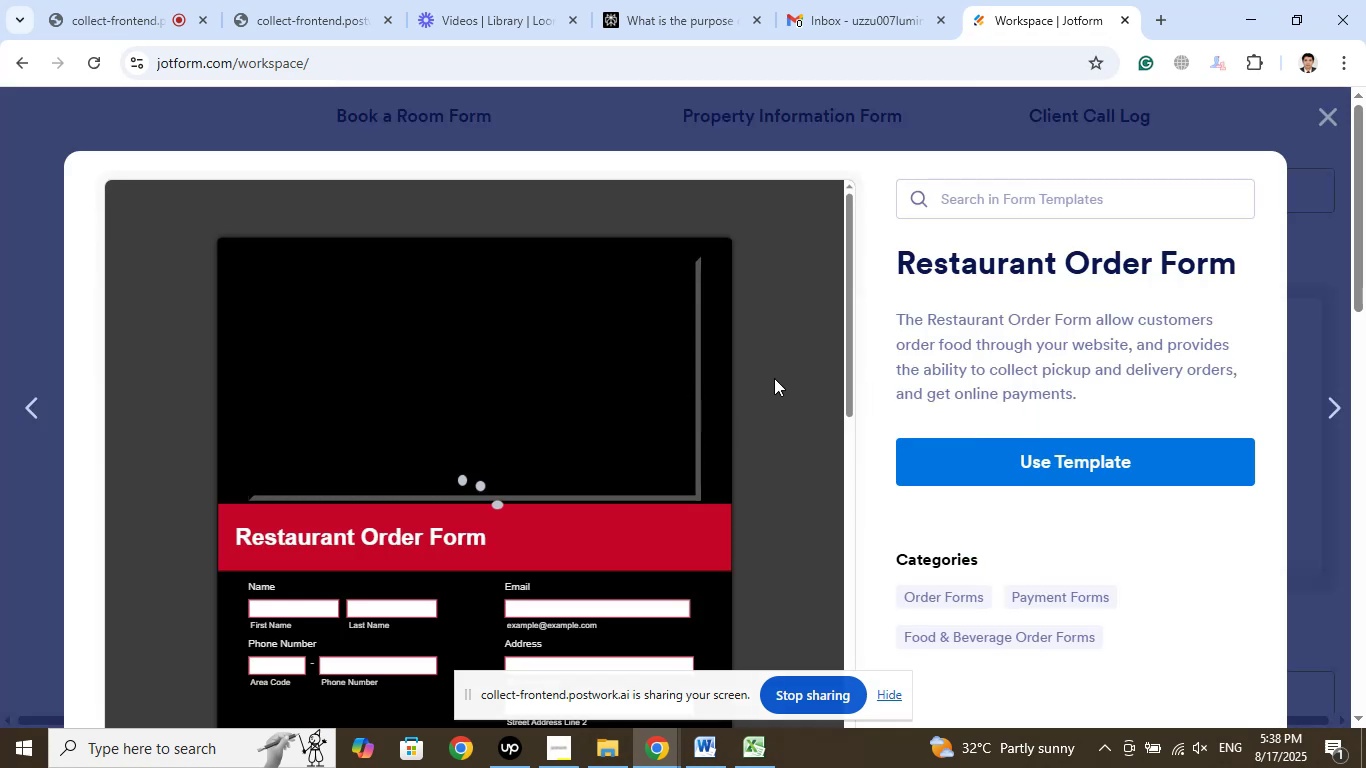 
scroll: coordinate [774, 378], scroll_direction: down, amount: 2.0
 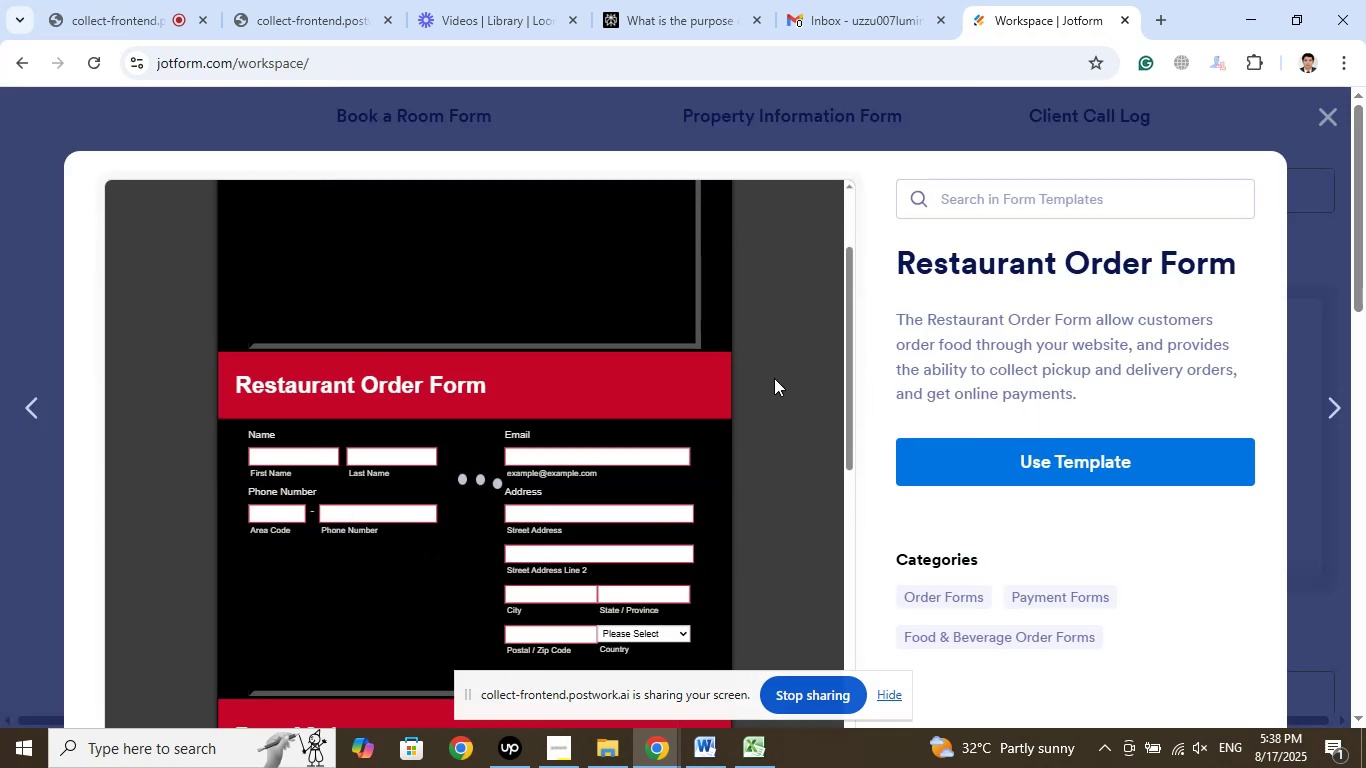 
scroll: coordinate [774, 378], scroll_direction: up, amount: 2.0
 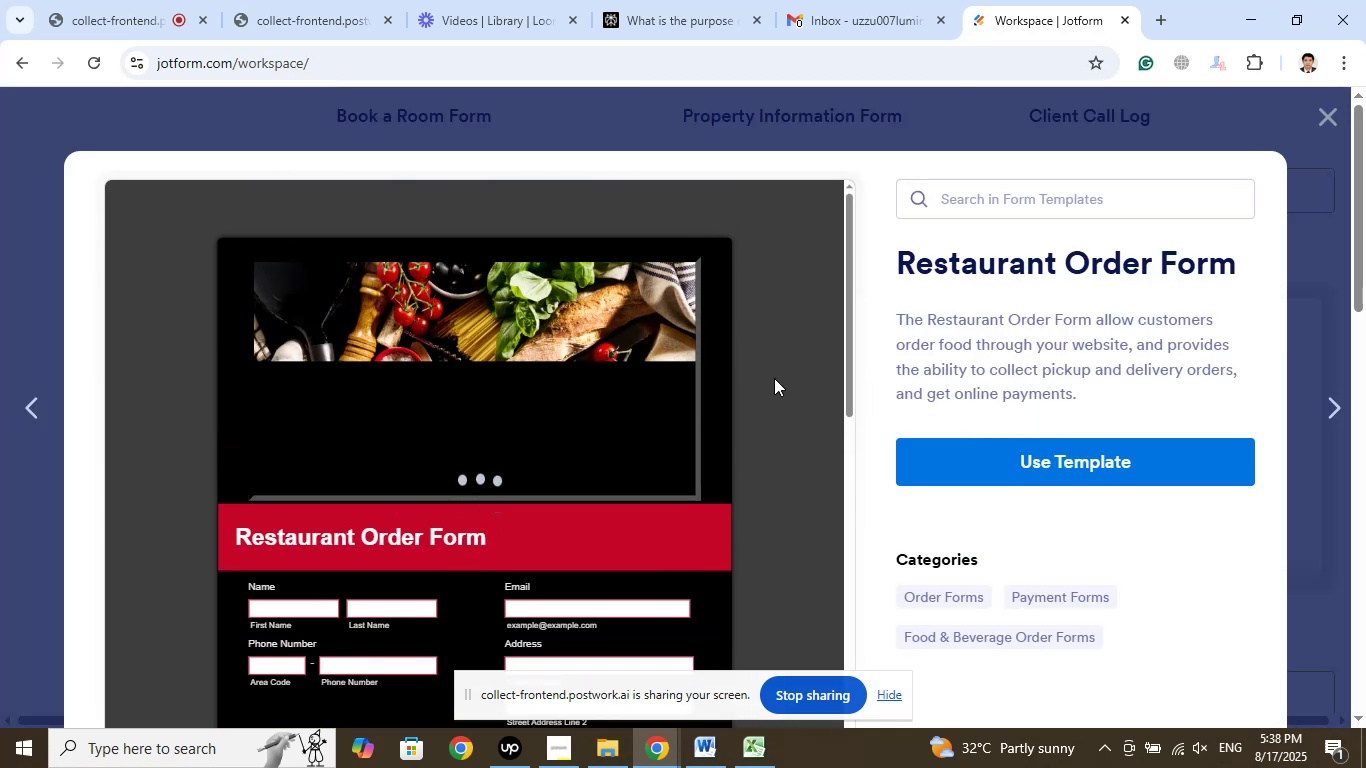 
scroll: coordinate [772, 378], scroll_direction: down, amount: 4.0
 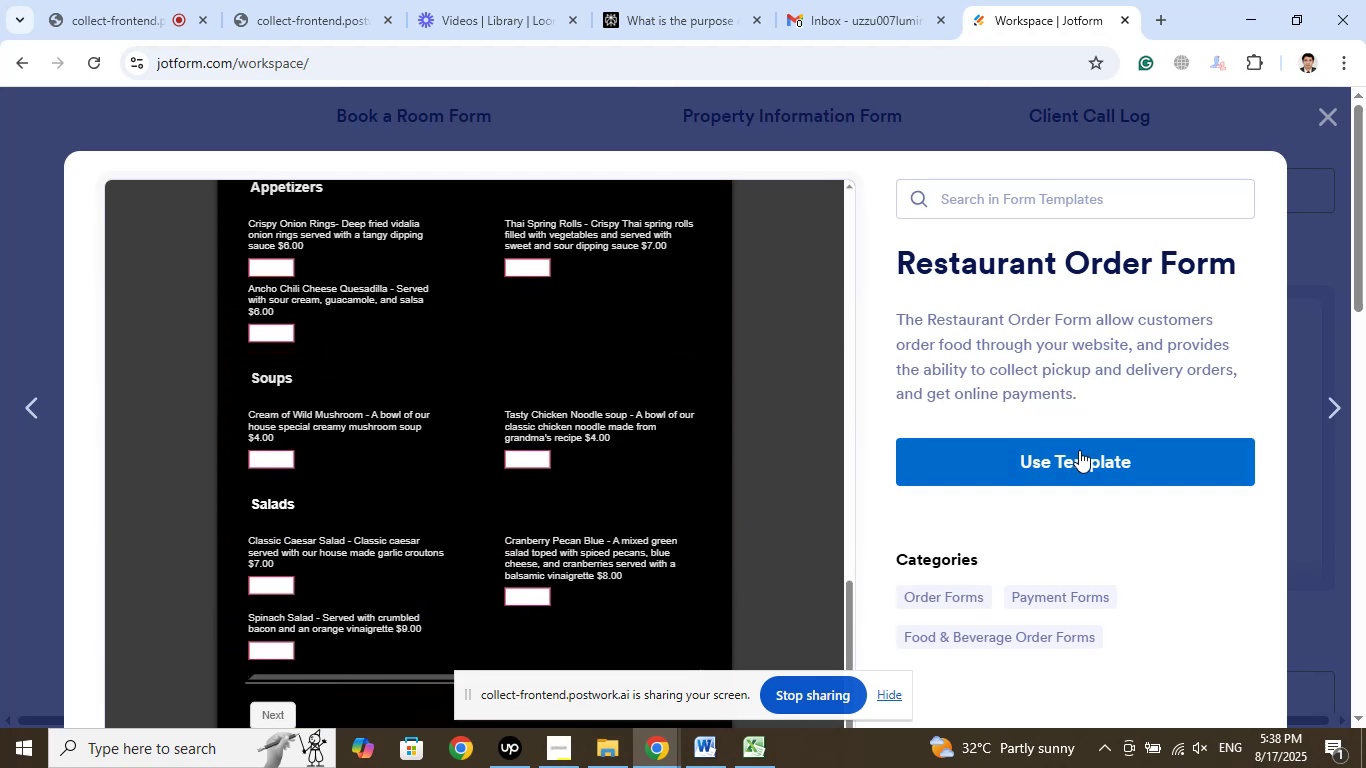 
left_click([1081, 455])
 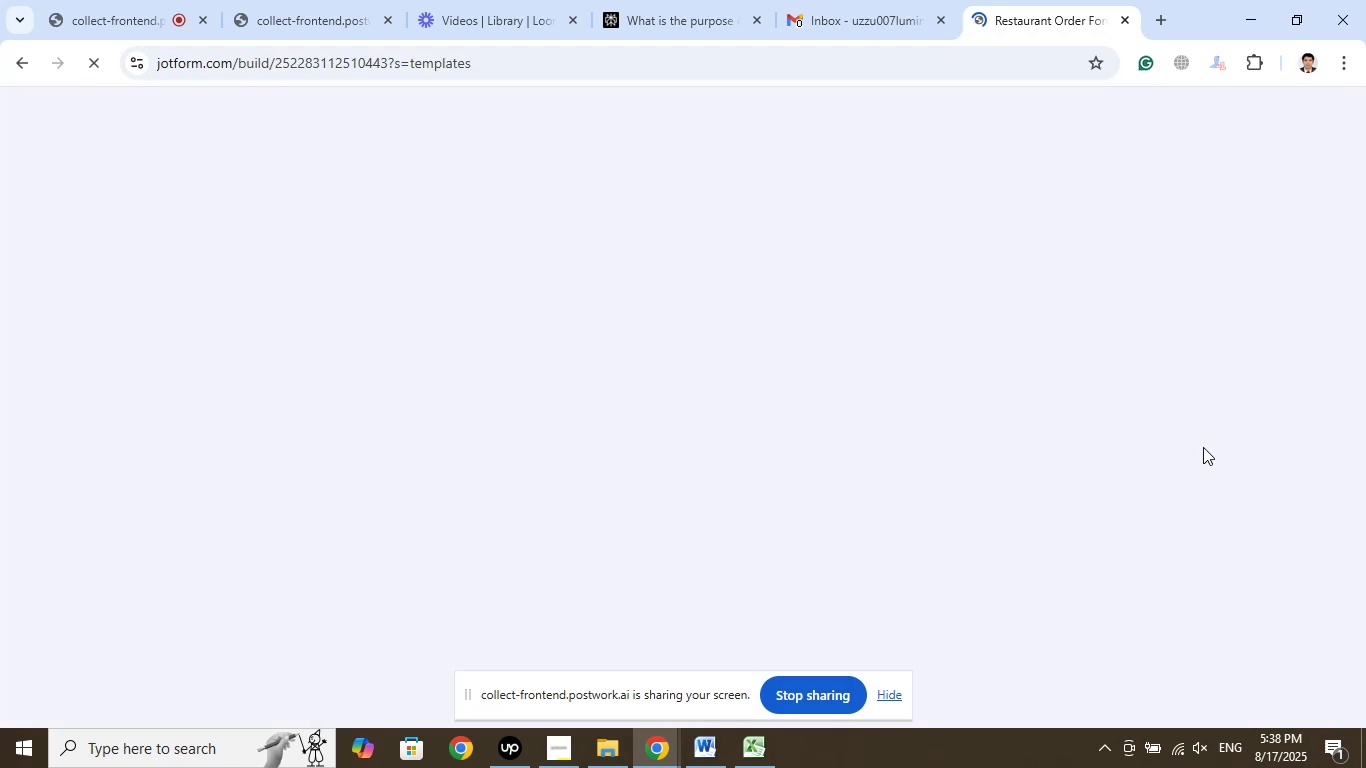 
wait(6.41)
 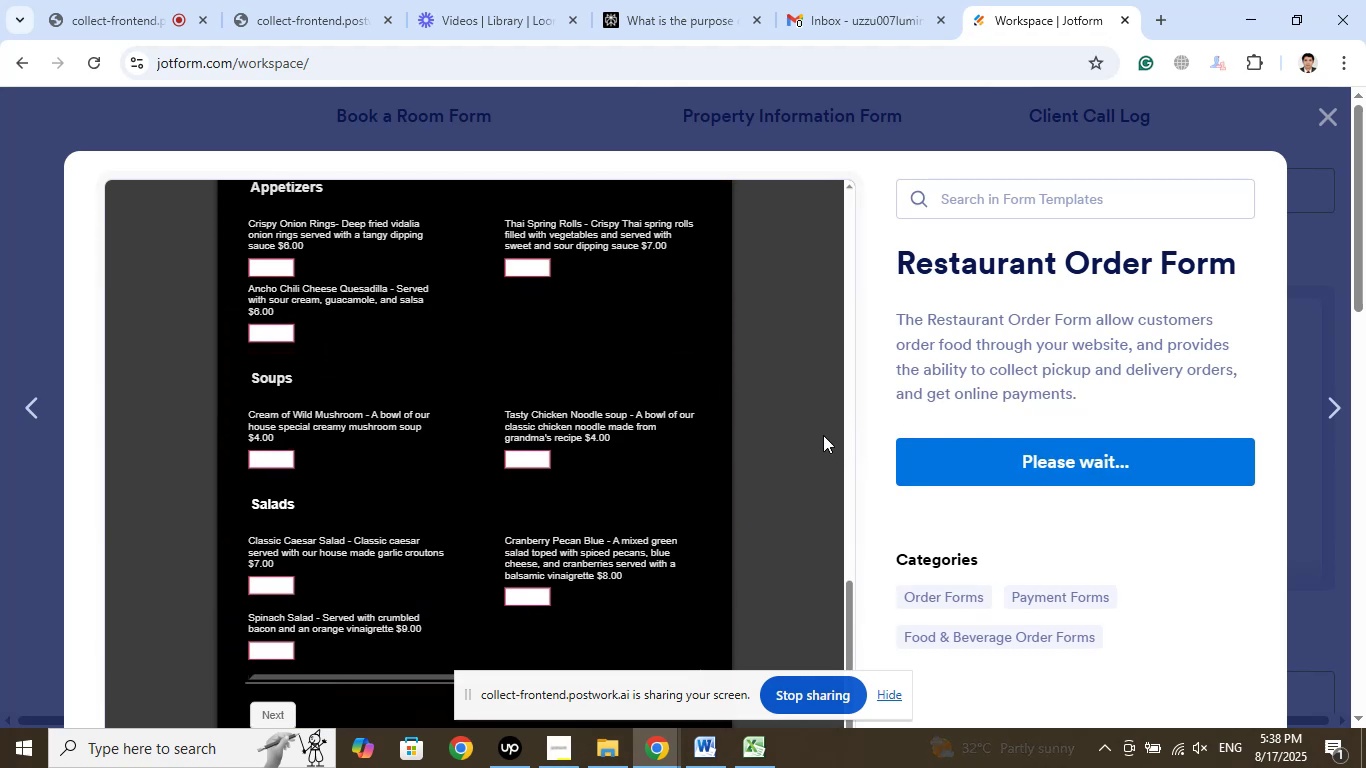 
left_click([517, 750])
 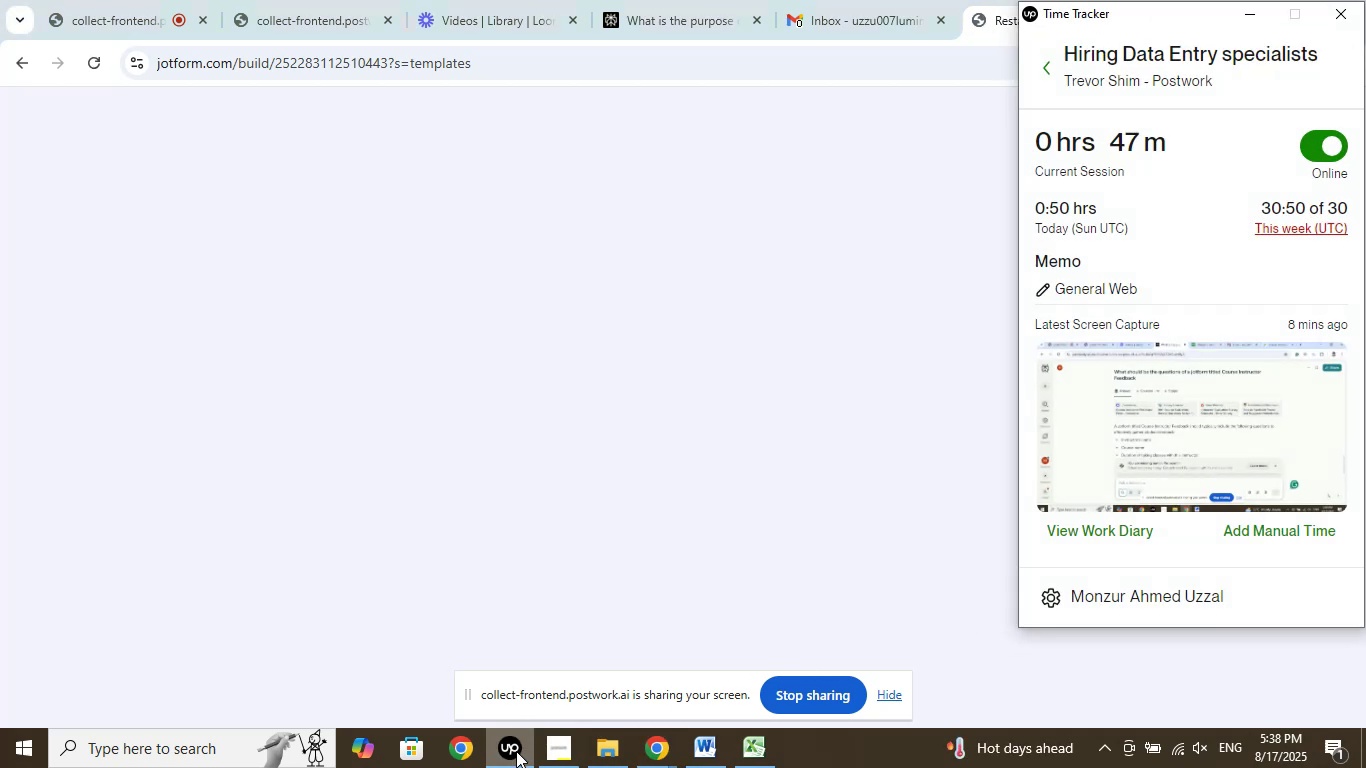 
left_click([516, 751])
 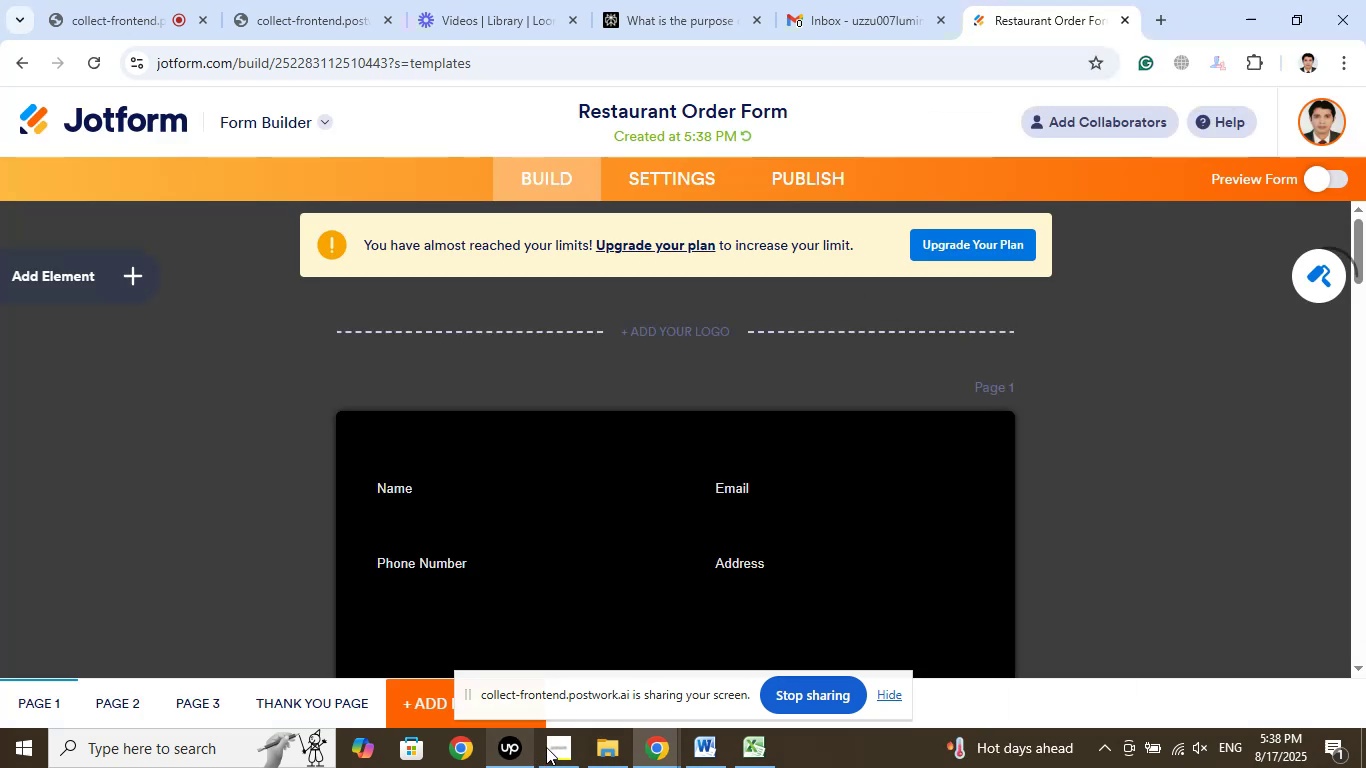 
left_click([556, 748])
 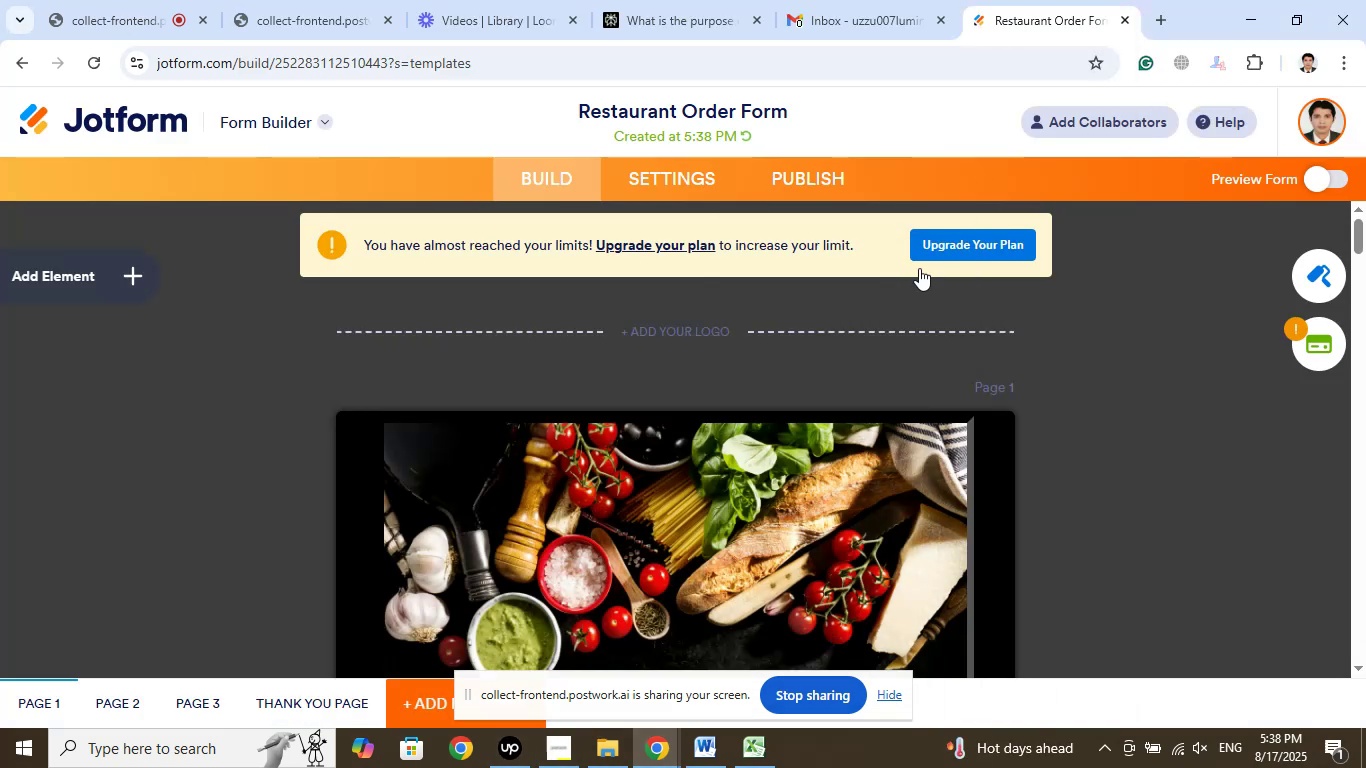 
left_click([105, 0])
 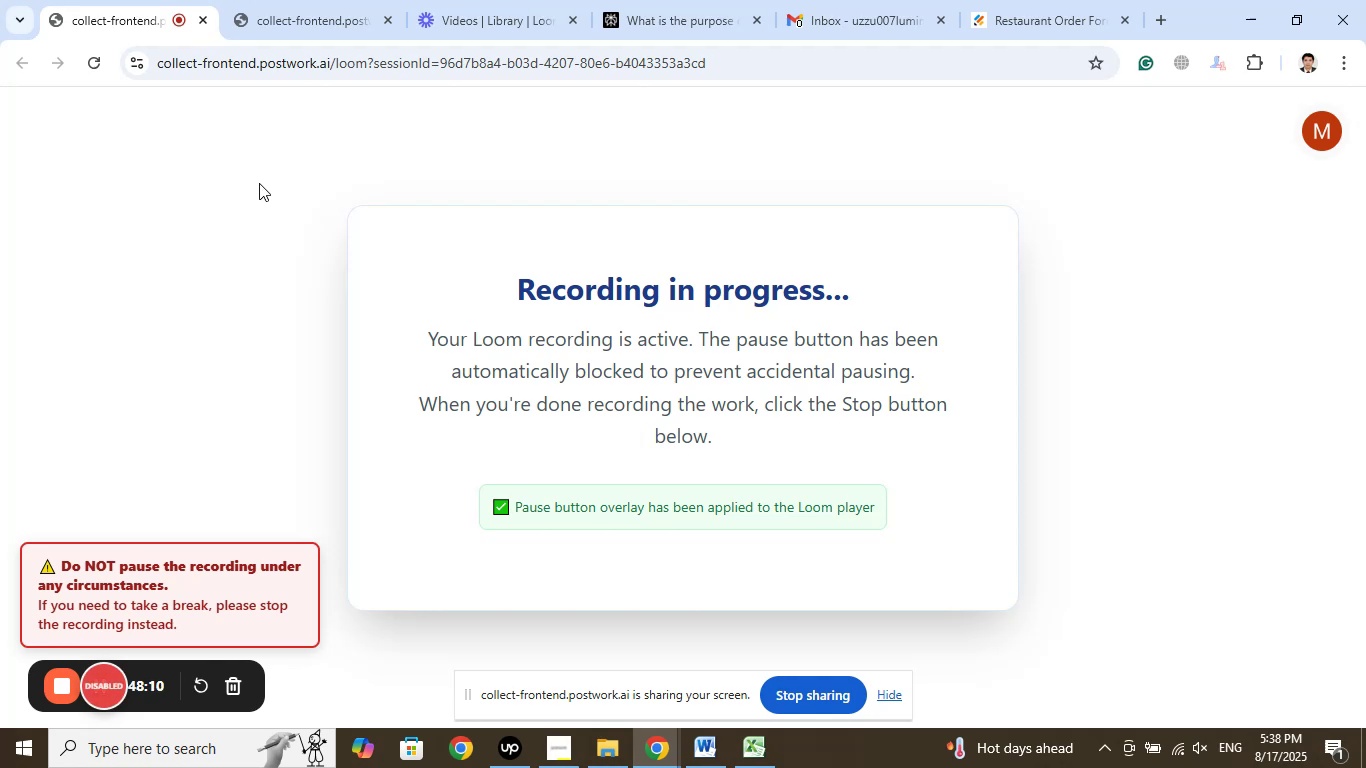 
left_click([294, 0])
 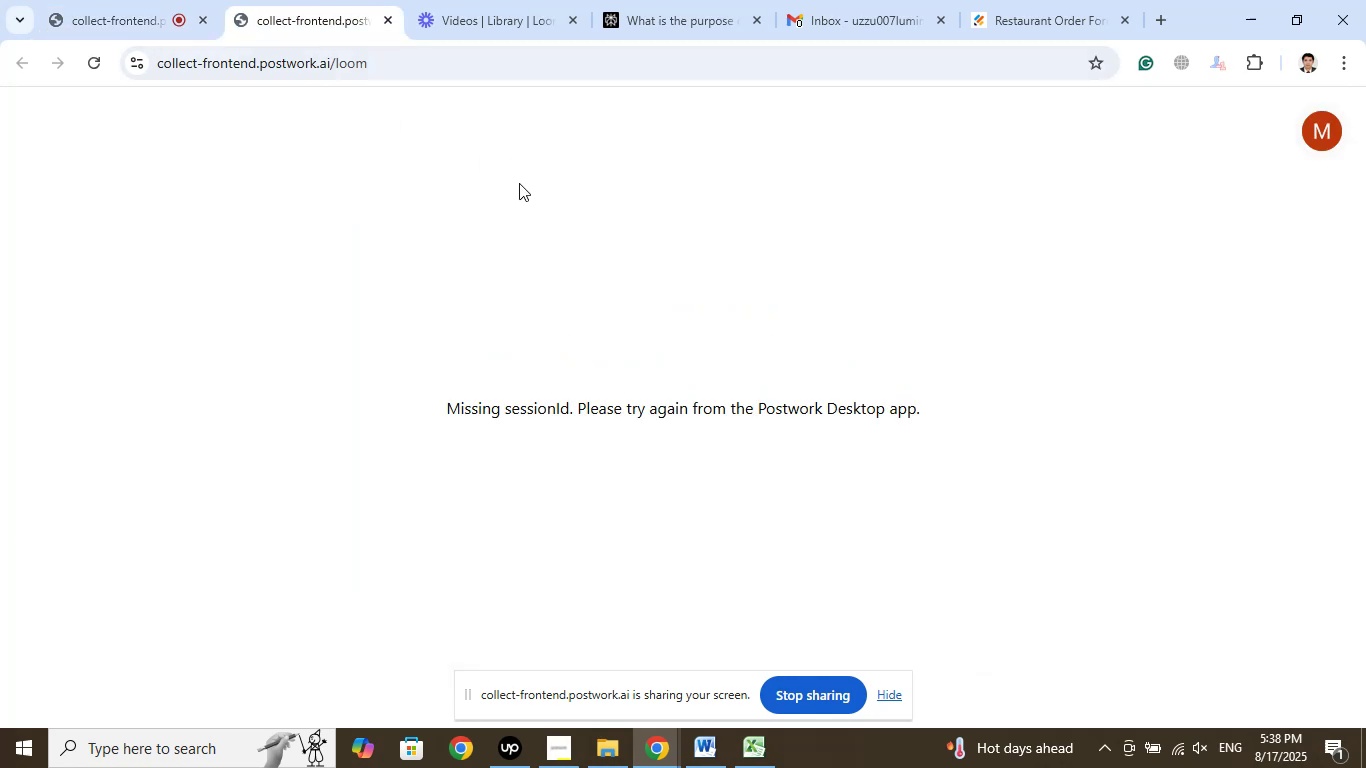 
left_click([535, 0])
 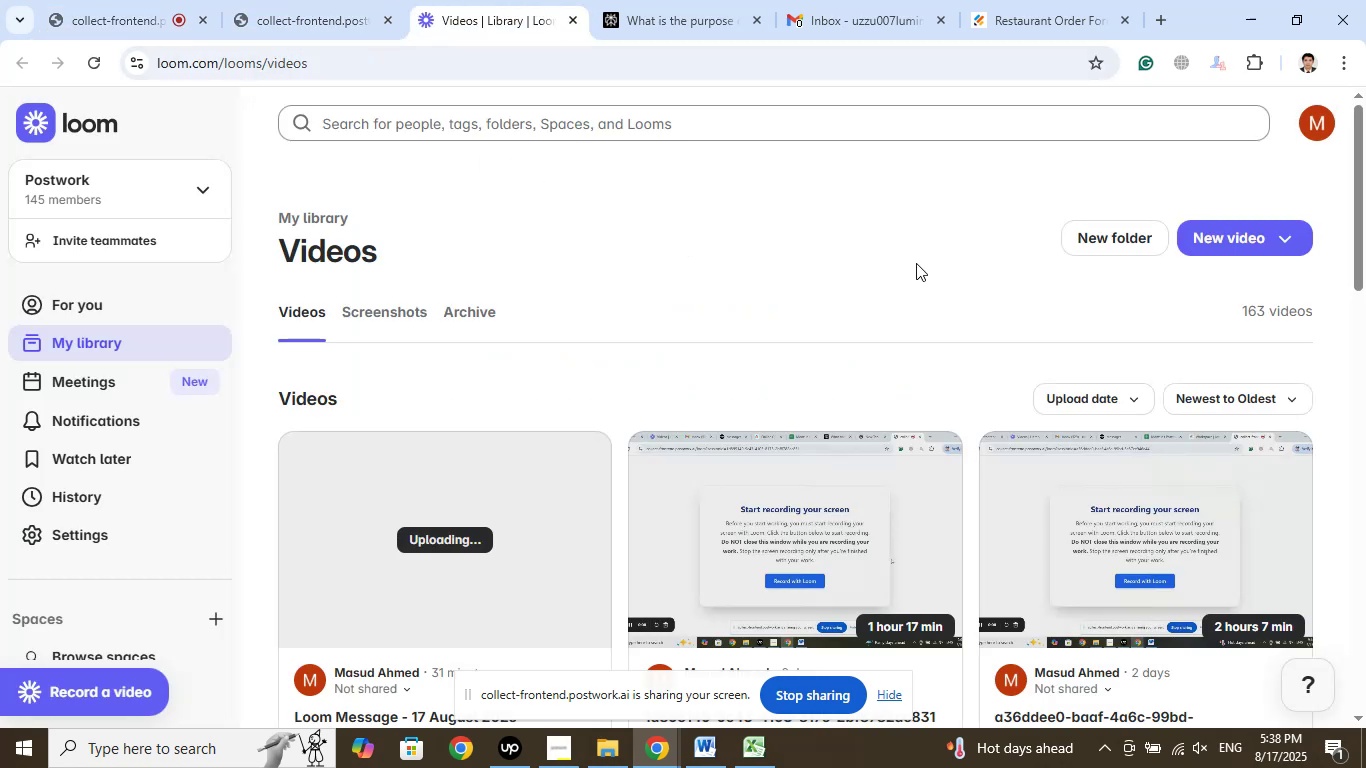 
left_click([1054, 0])
 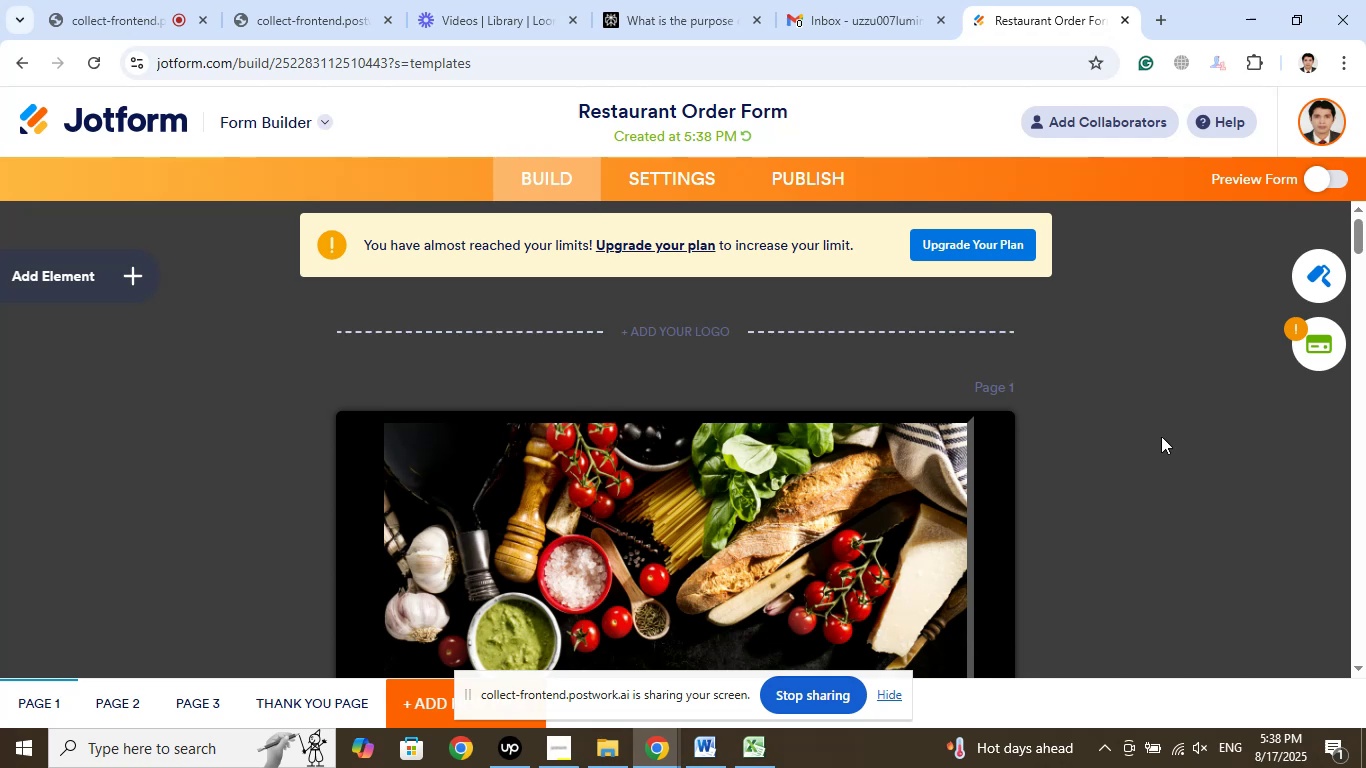 
wait(5.87)
 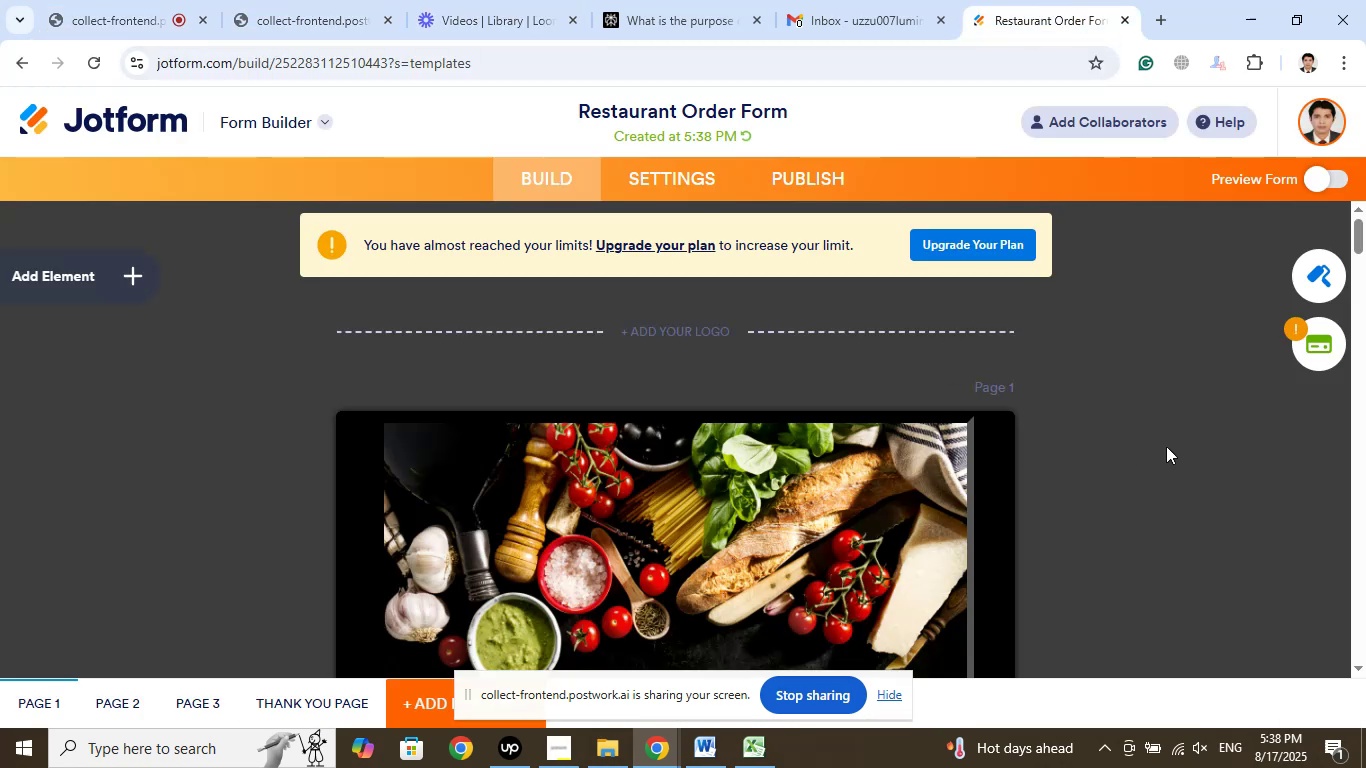 
scroll: coordinate [1161, 436], scroll_direction: down, amount: 2.0
 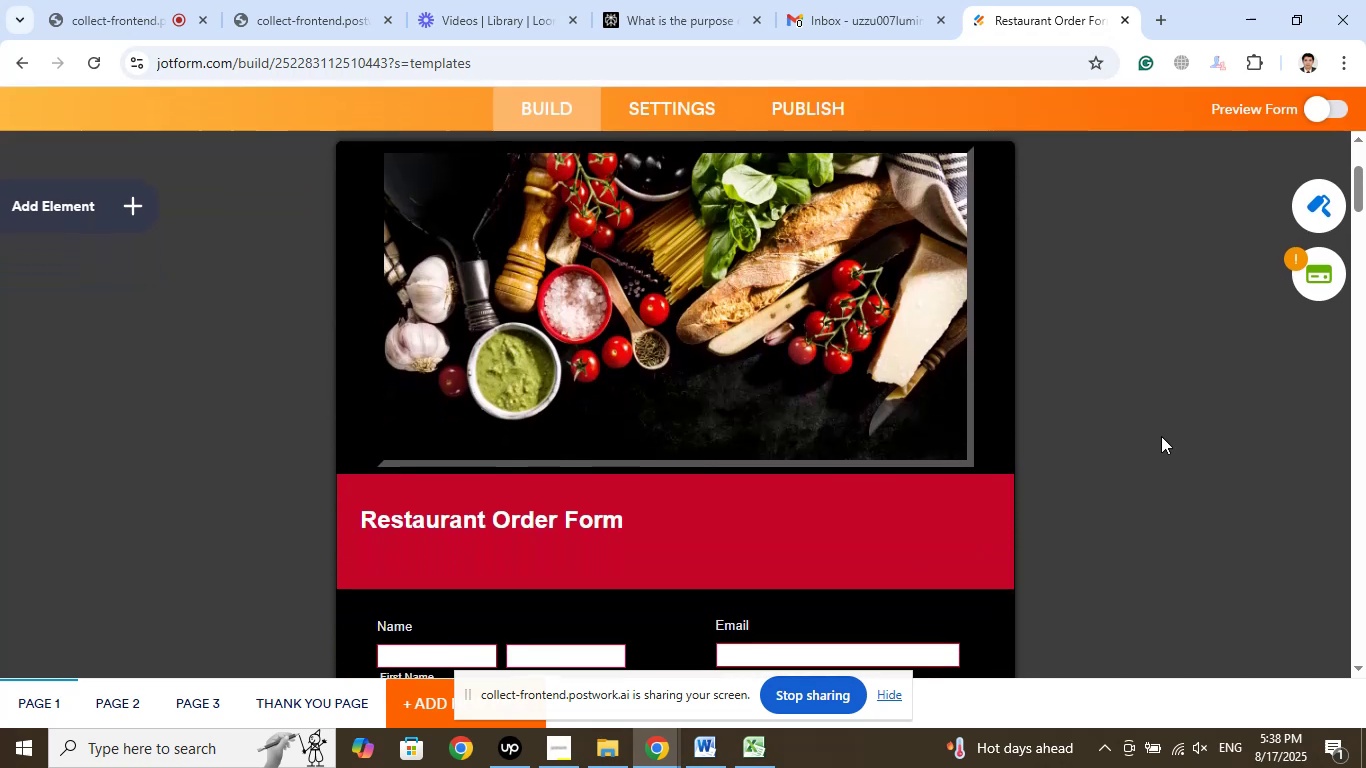 
scroll: coordinate [1161, 436], scroll_direction: up, amount: 2.0
 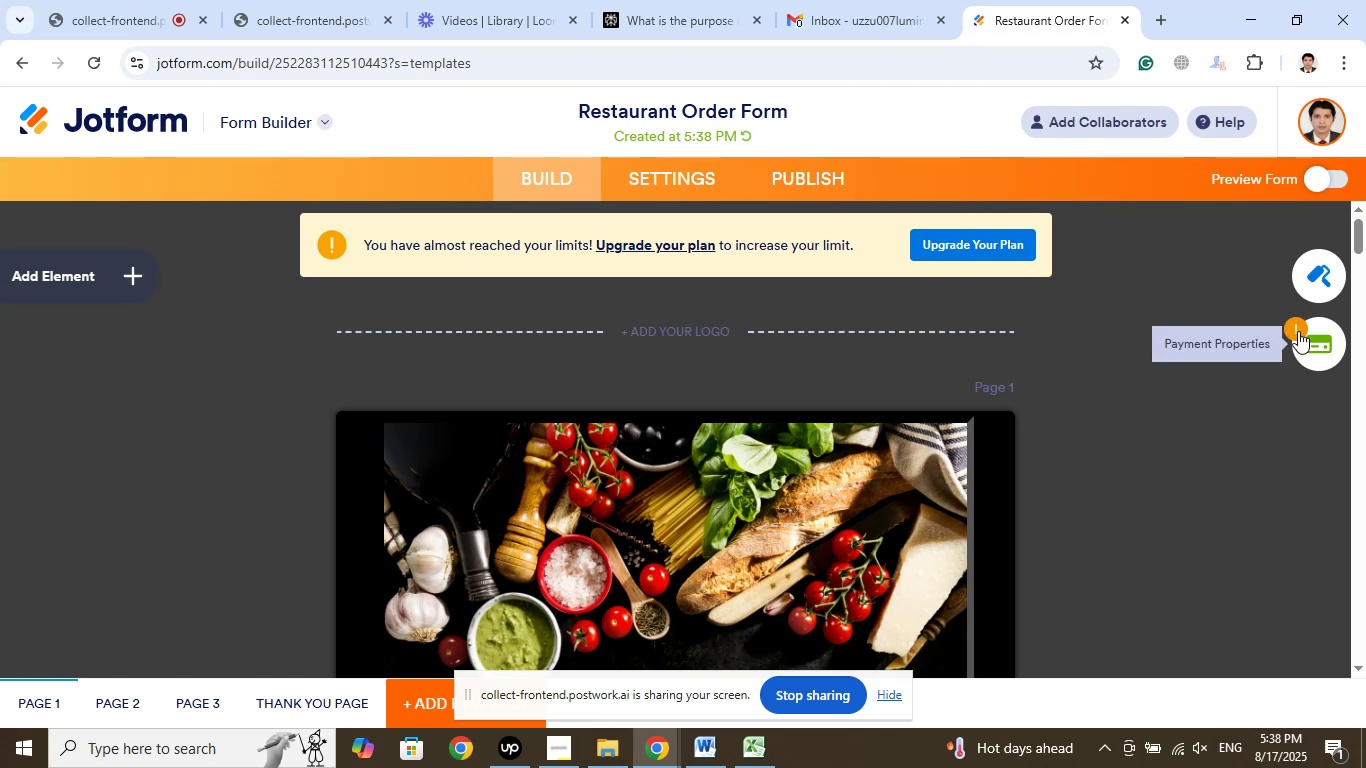 
wait(12.79)
 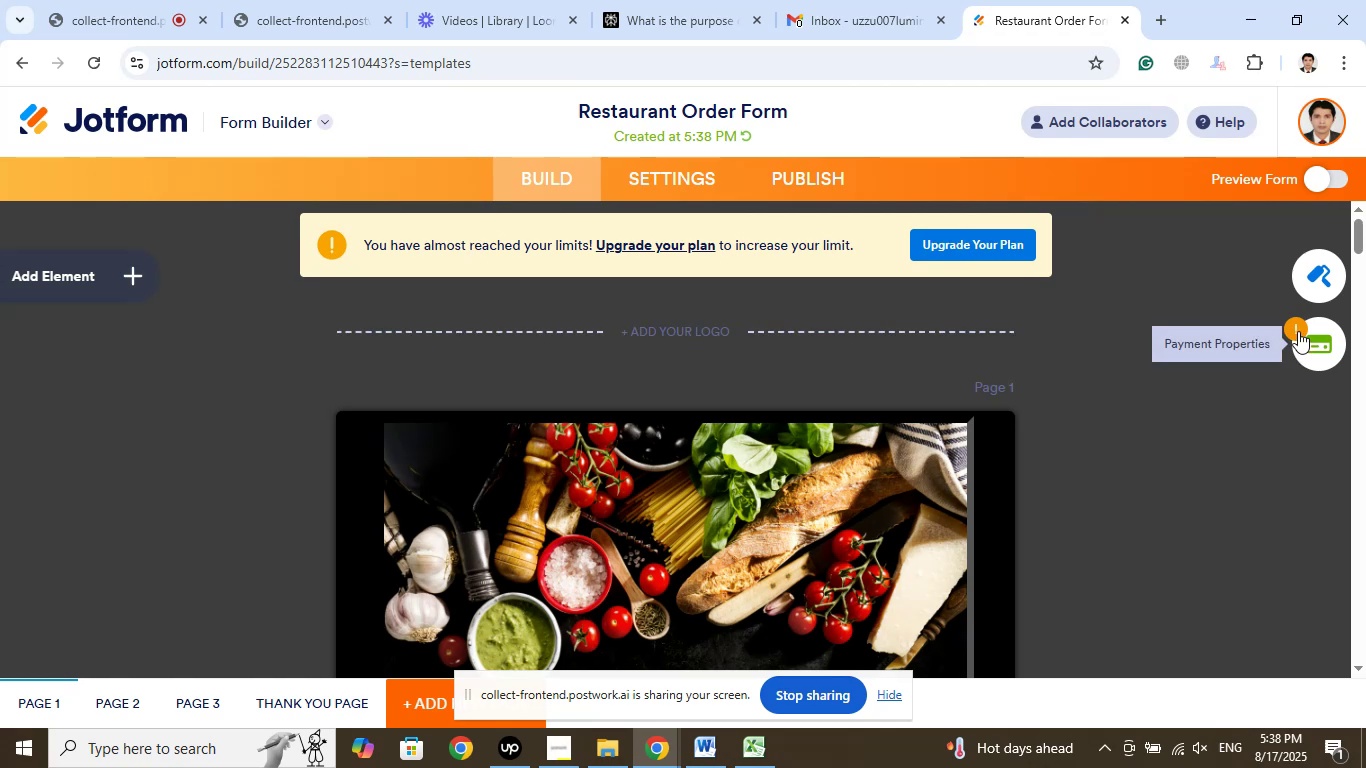 
right_click([1306, 350])
 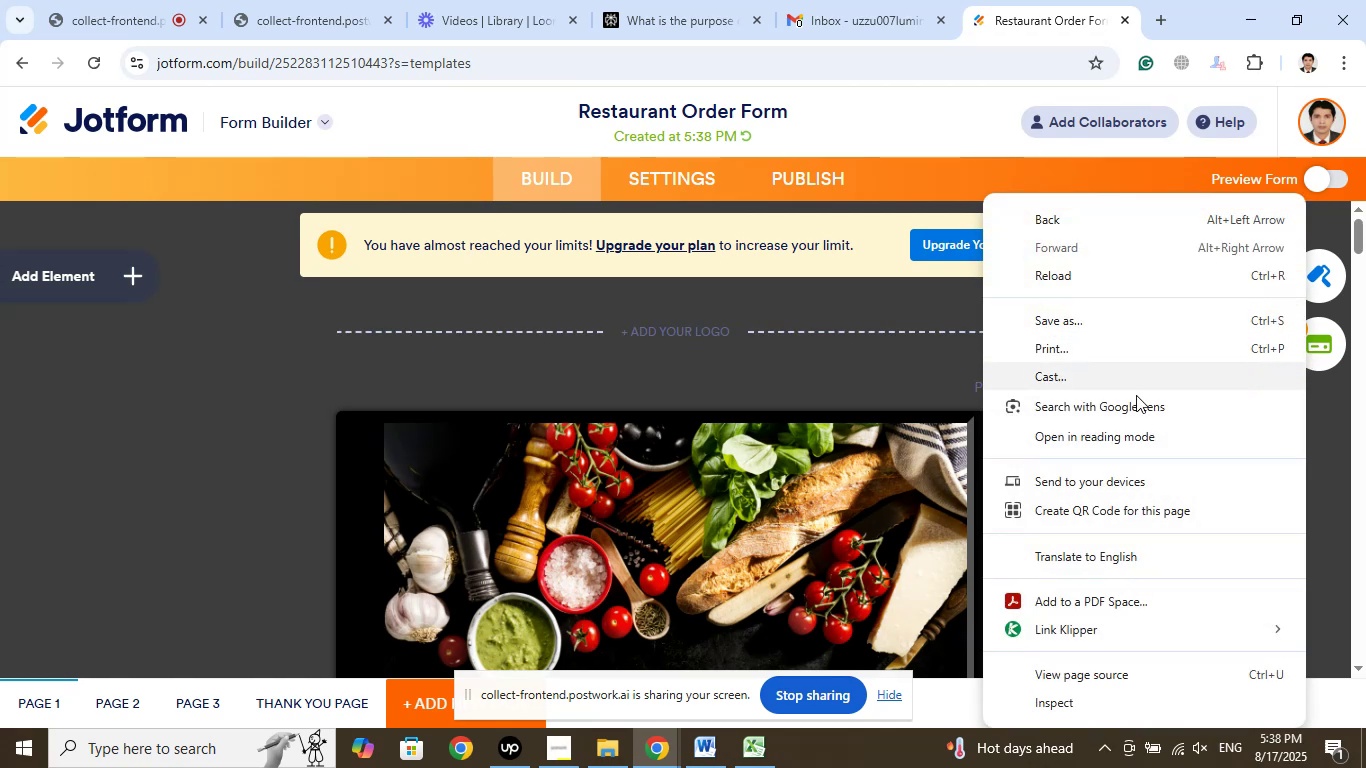 
scroll: coordinate [729, 401], scroll_direction: down, amount: 2.0
 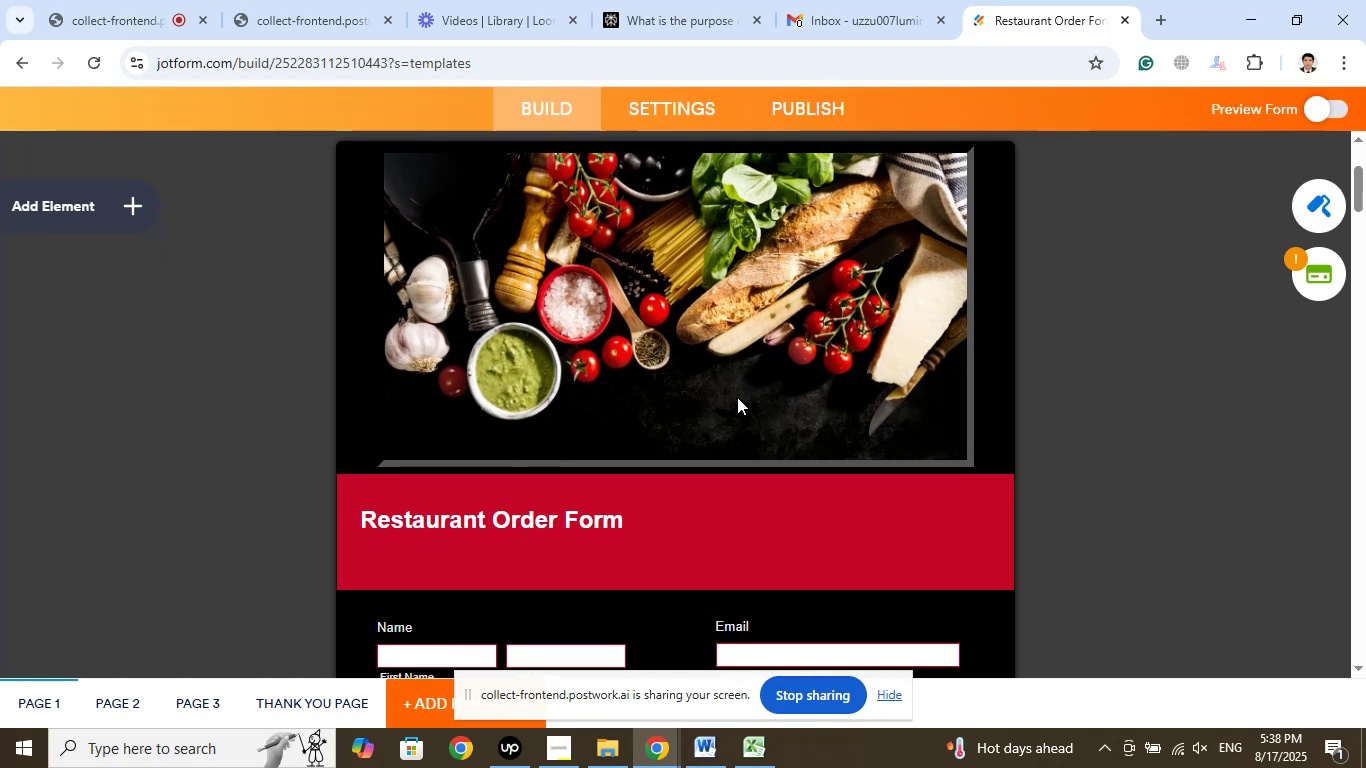 
scroll: coordinate [746, 396], scroll_direction: up, amount: 2.0
 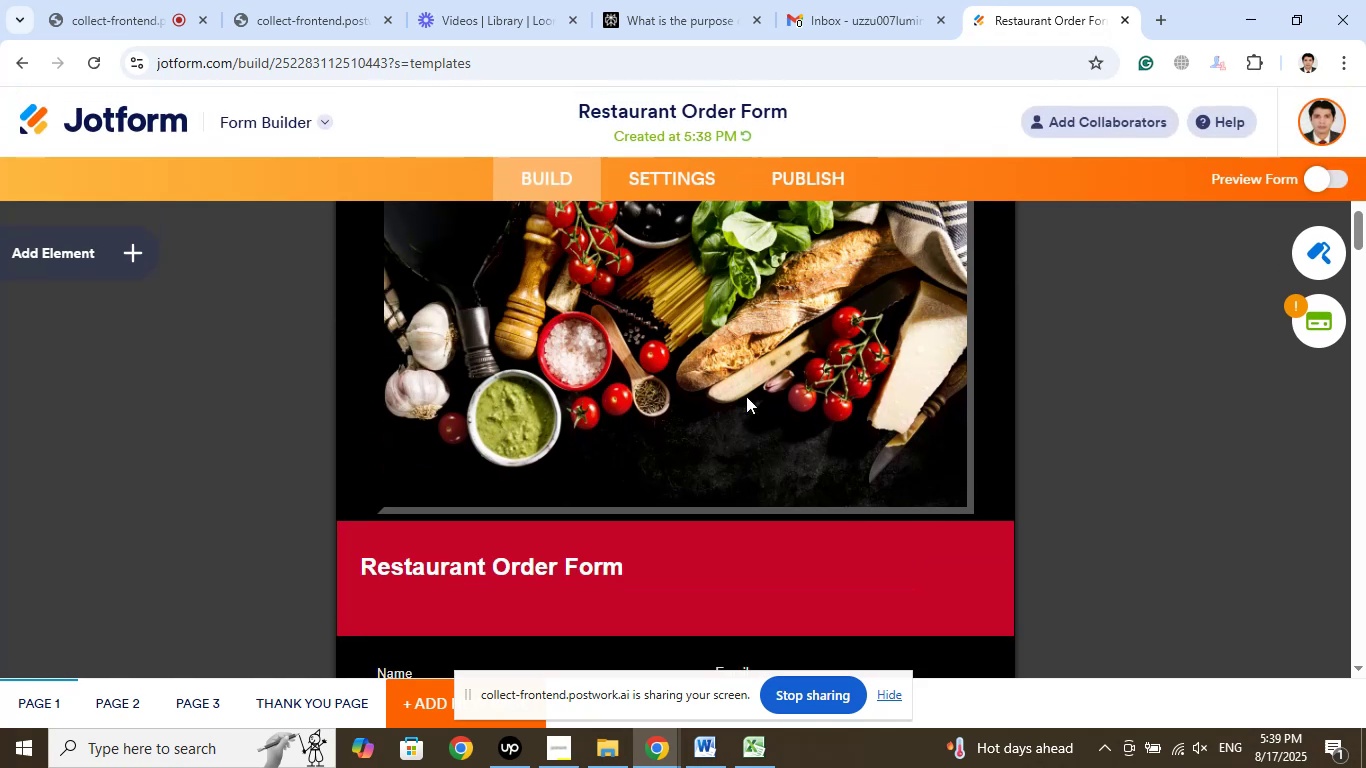 
scroll: coordinate [756, 340], scroll_direction: down, amount: 7.0
 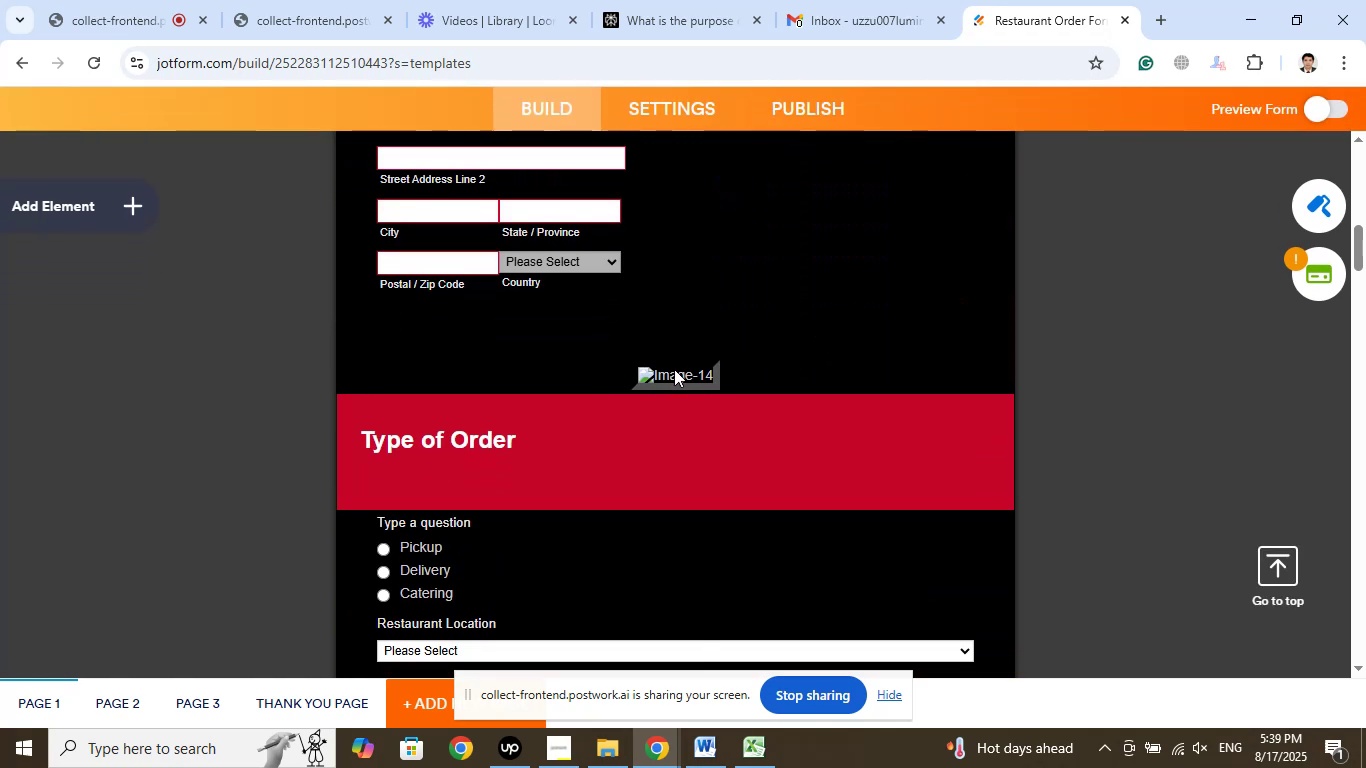 
left_click_drag(start_coordinate=[102, 57], to_coordinate=[101, 62])
 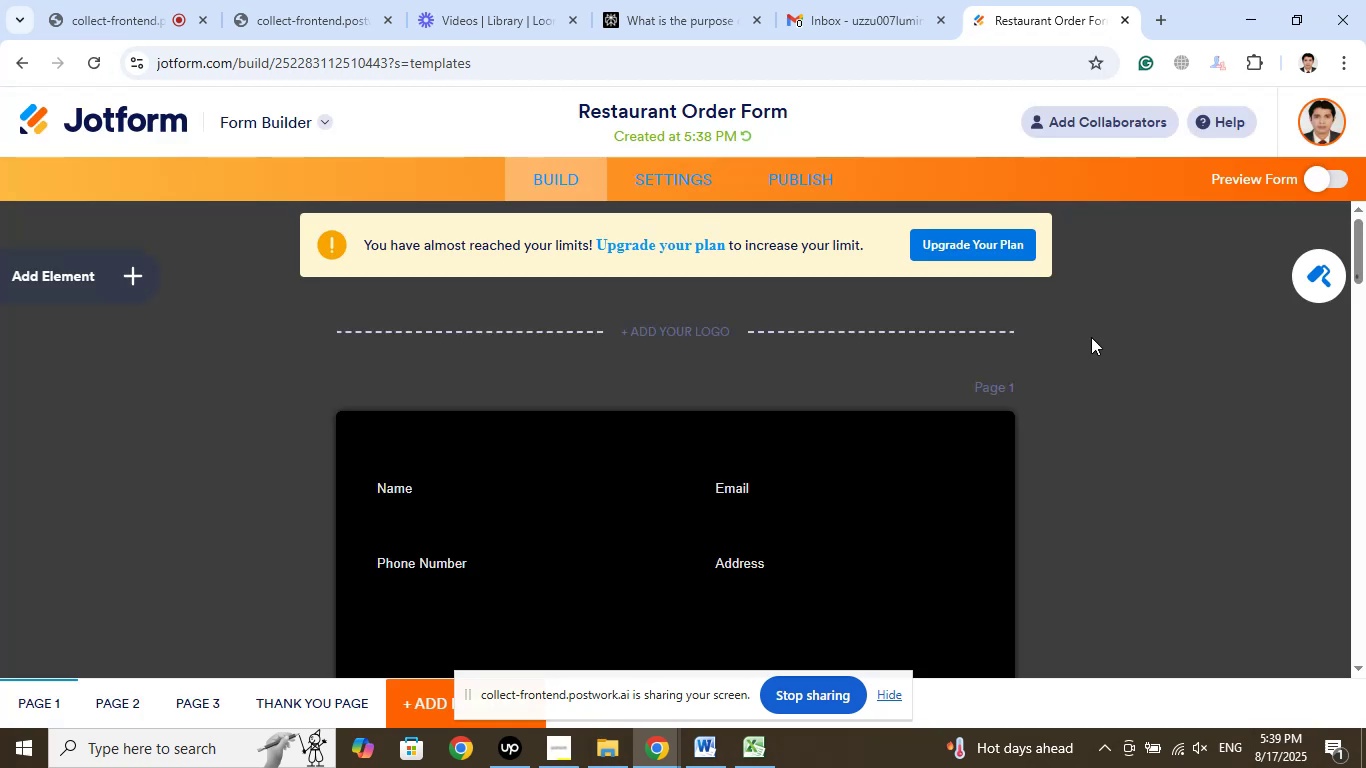 
wait(6.32)
 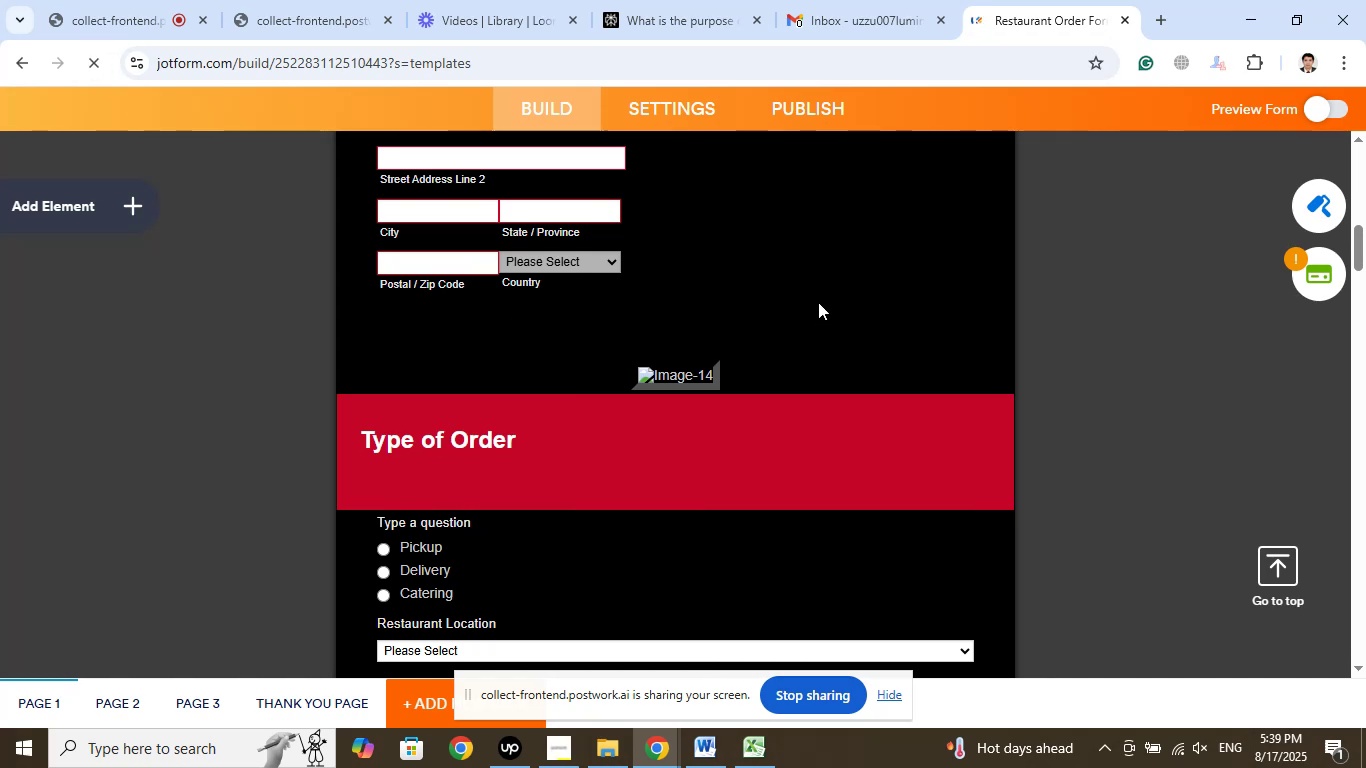 
scroll: coordinate [1104, 377], scroll_direction: down, amount: 8.0
 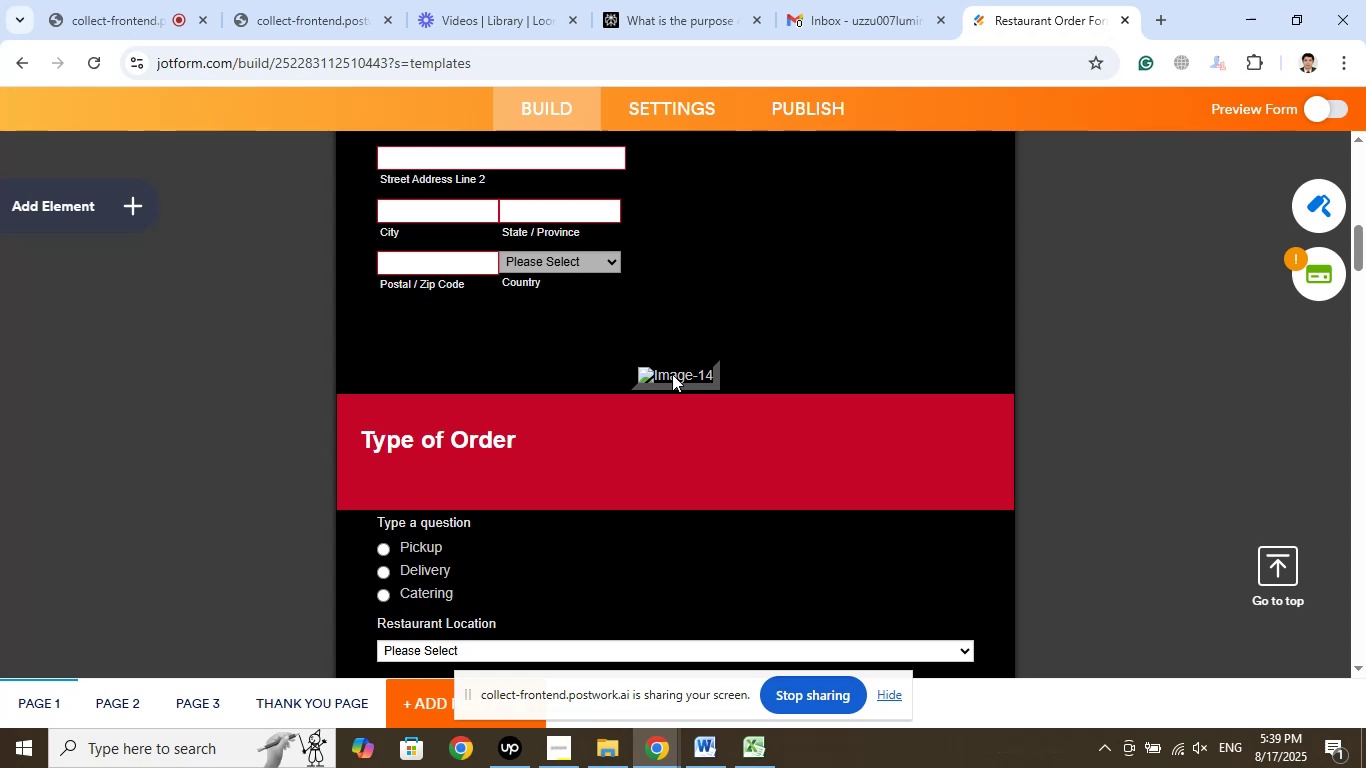 
left_click([672, 374])
 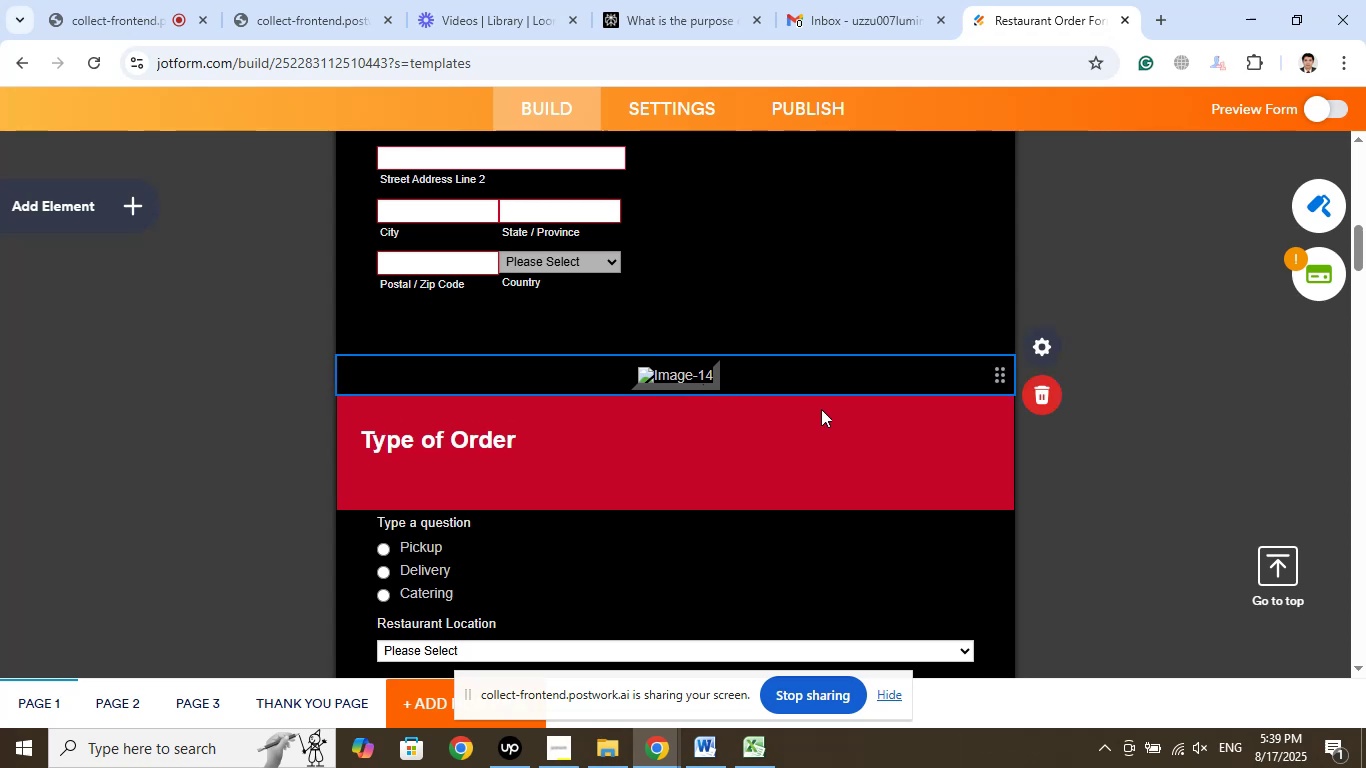 
left_click([1136, 476])
 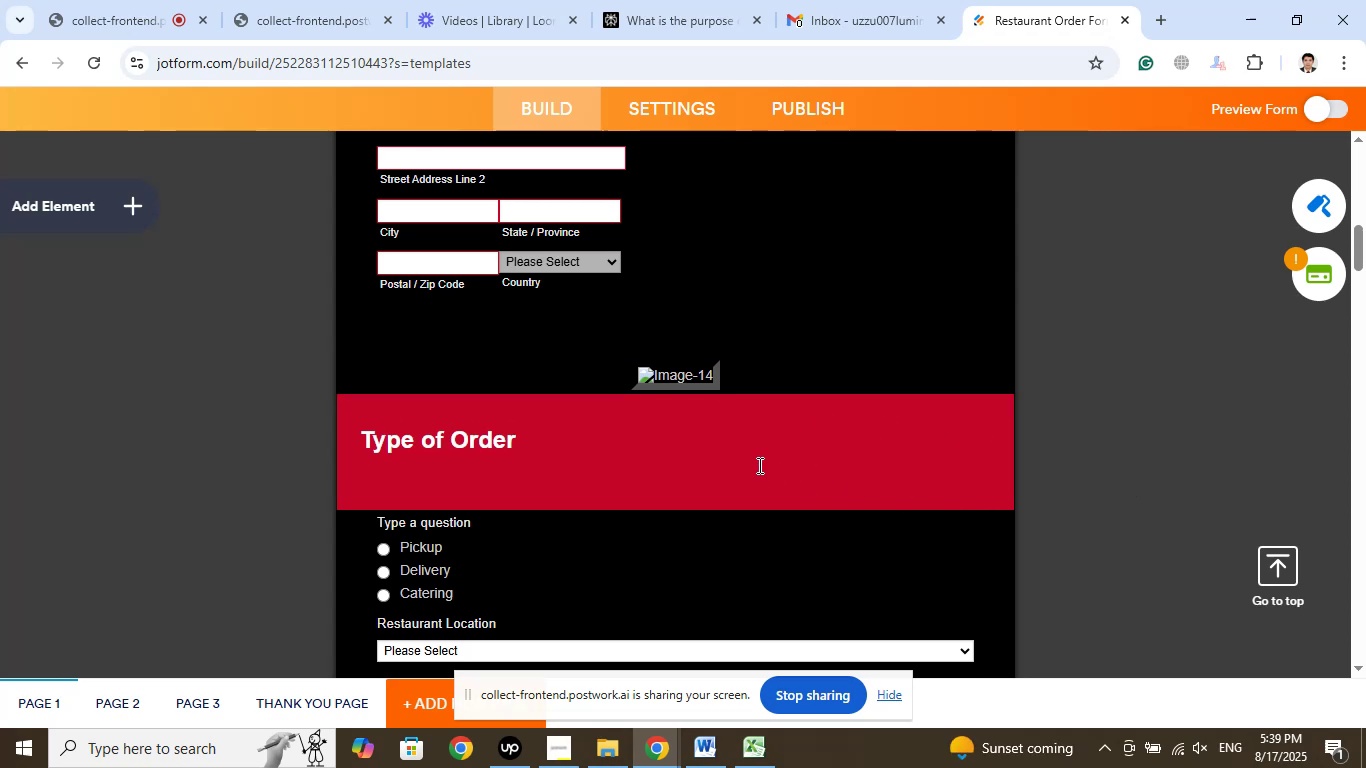 
scroll: coordinate [756, 454], scroll_direction: down, amount: 3.0
 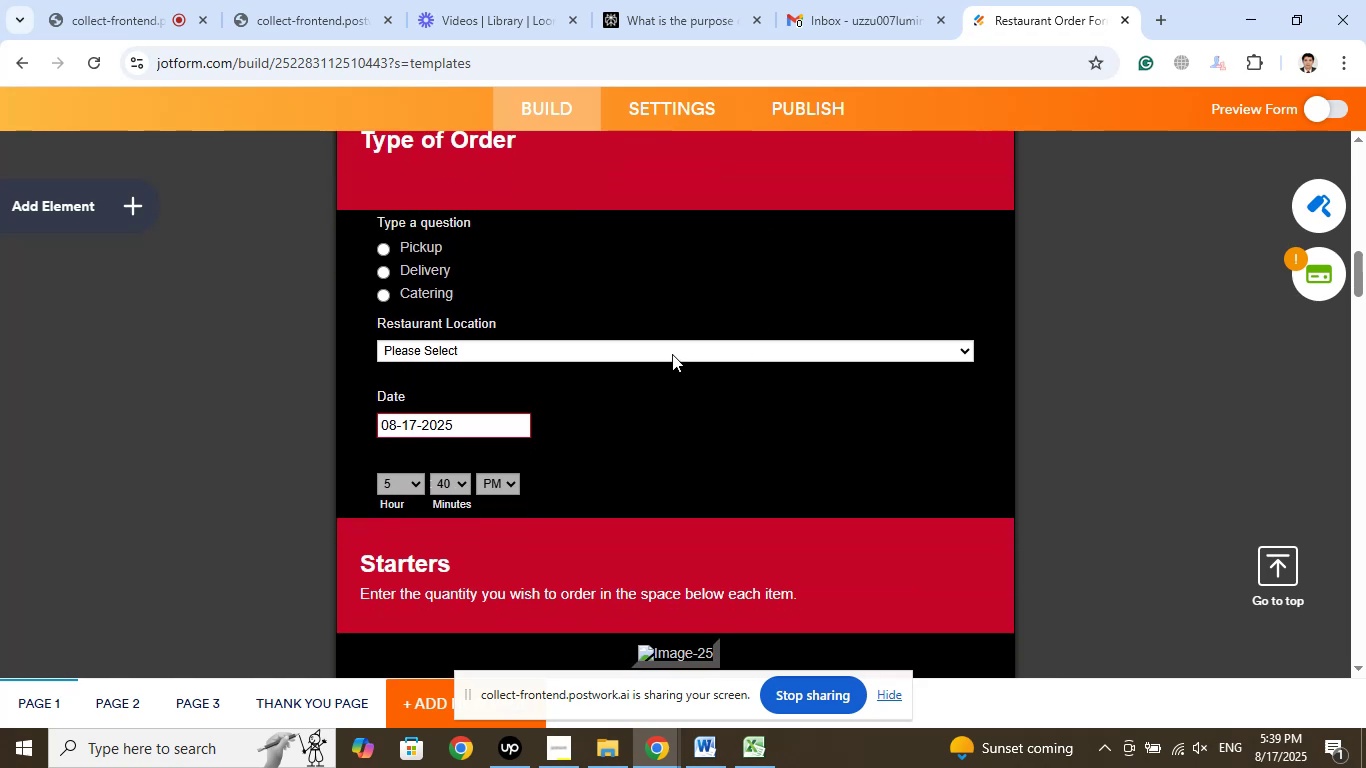 
left_click([661, 344])
 